 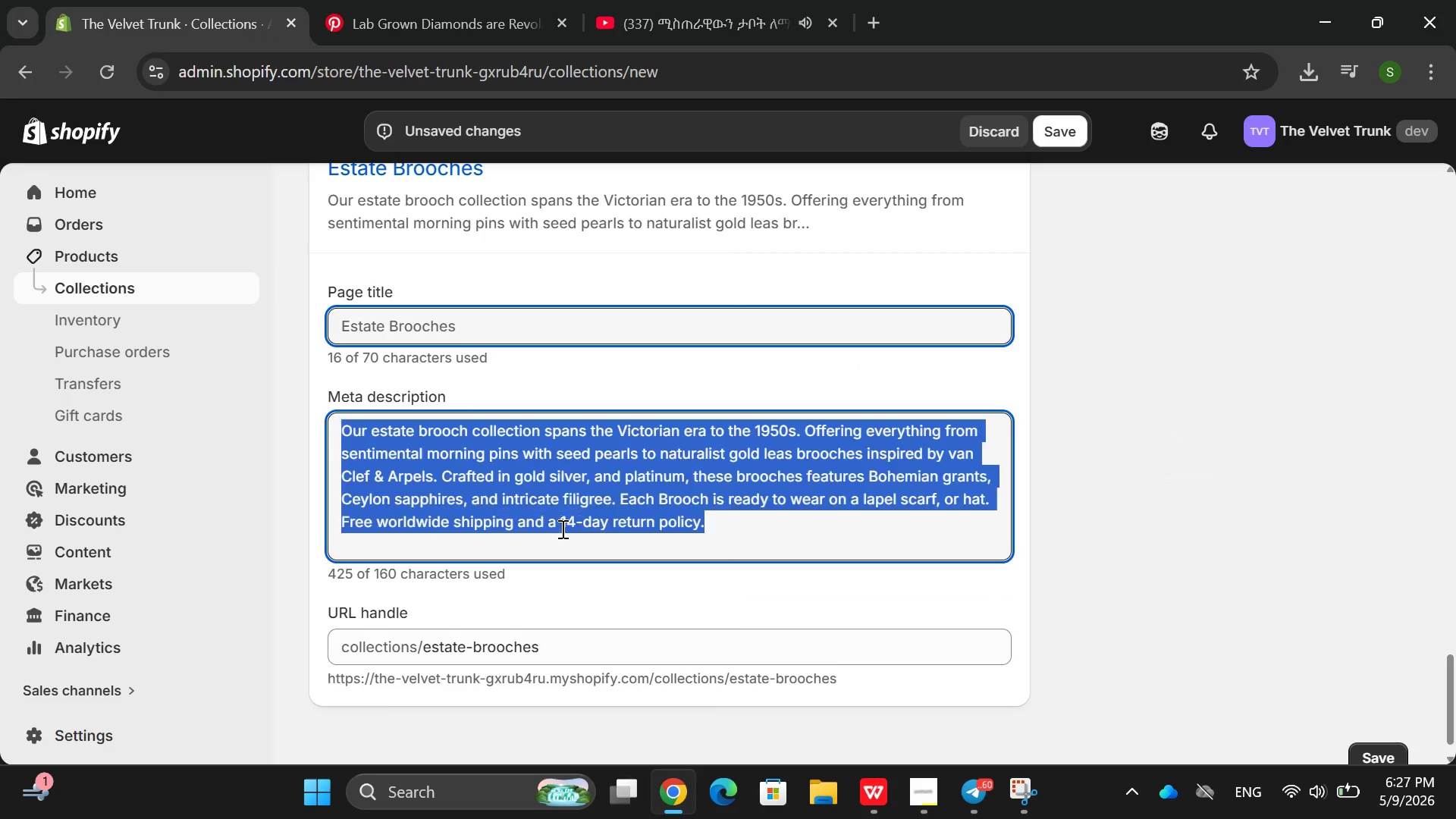 
triple_click([561, 529])
 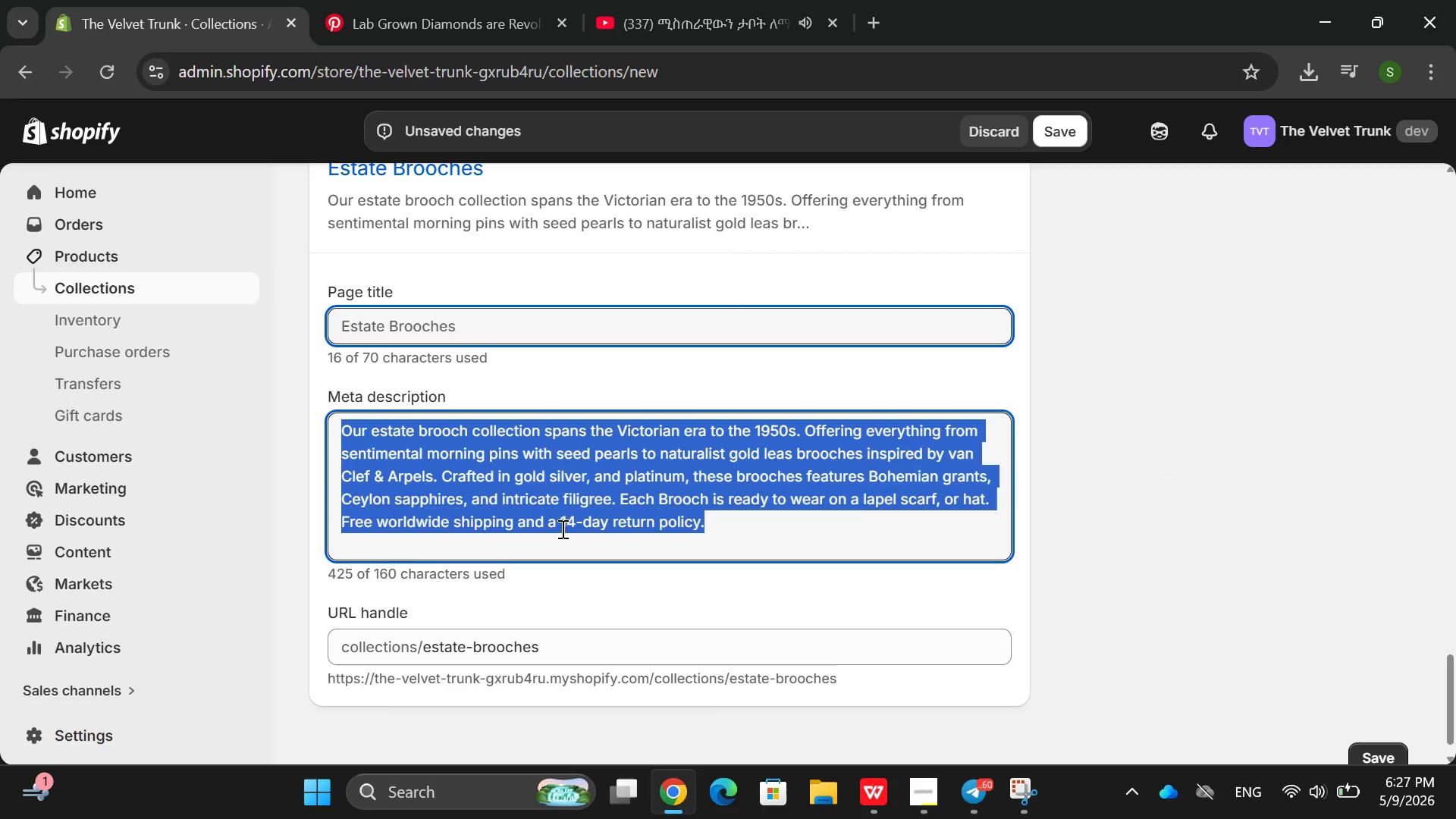 
key(Backspace)
 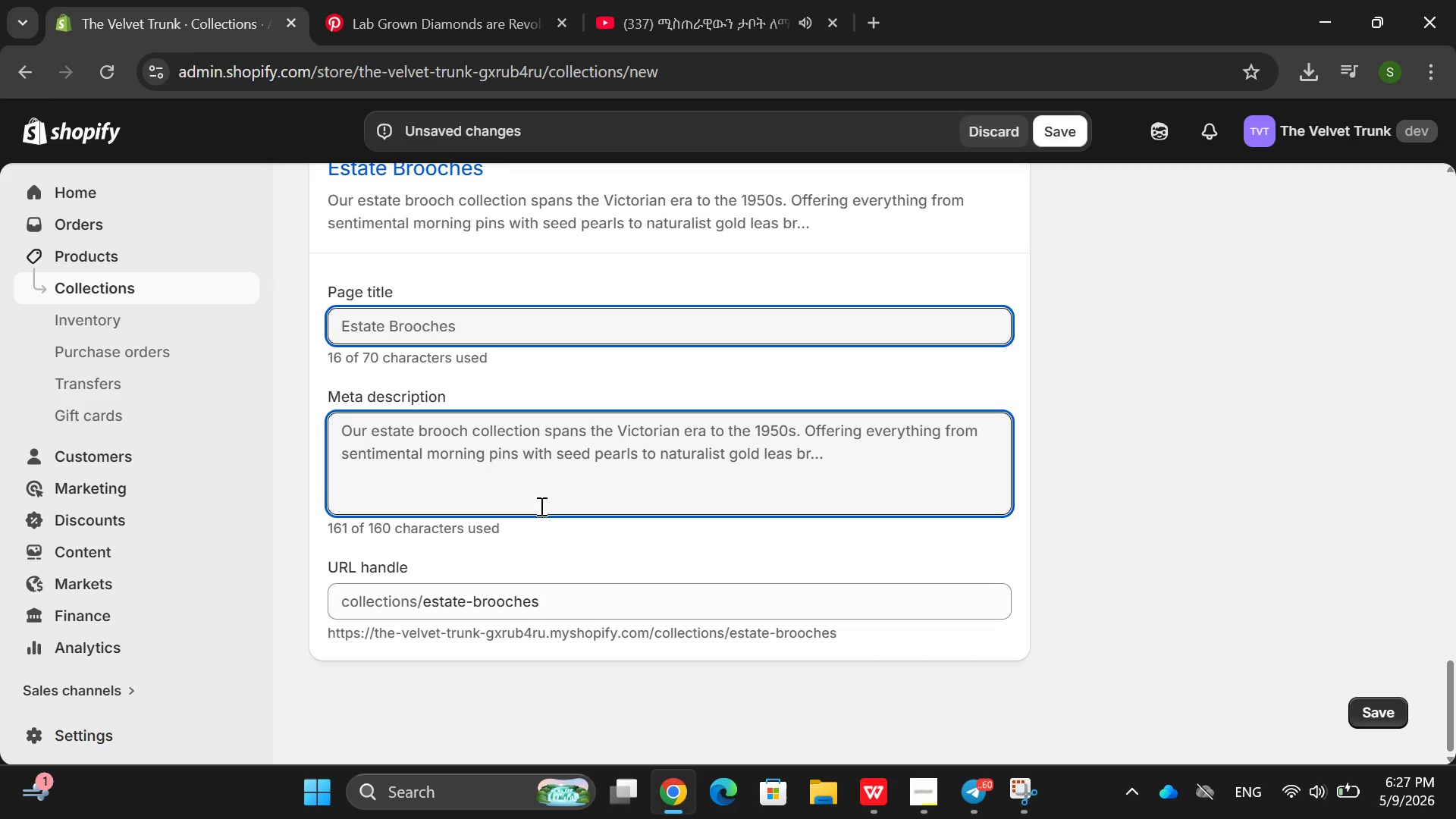 
wait(15.33)
 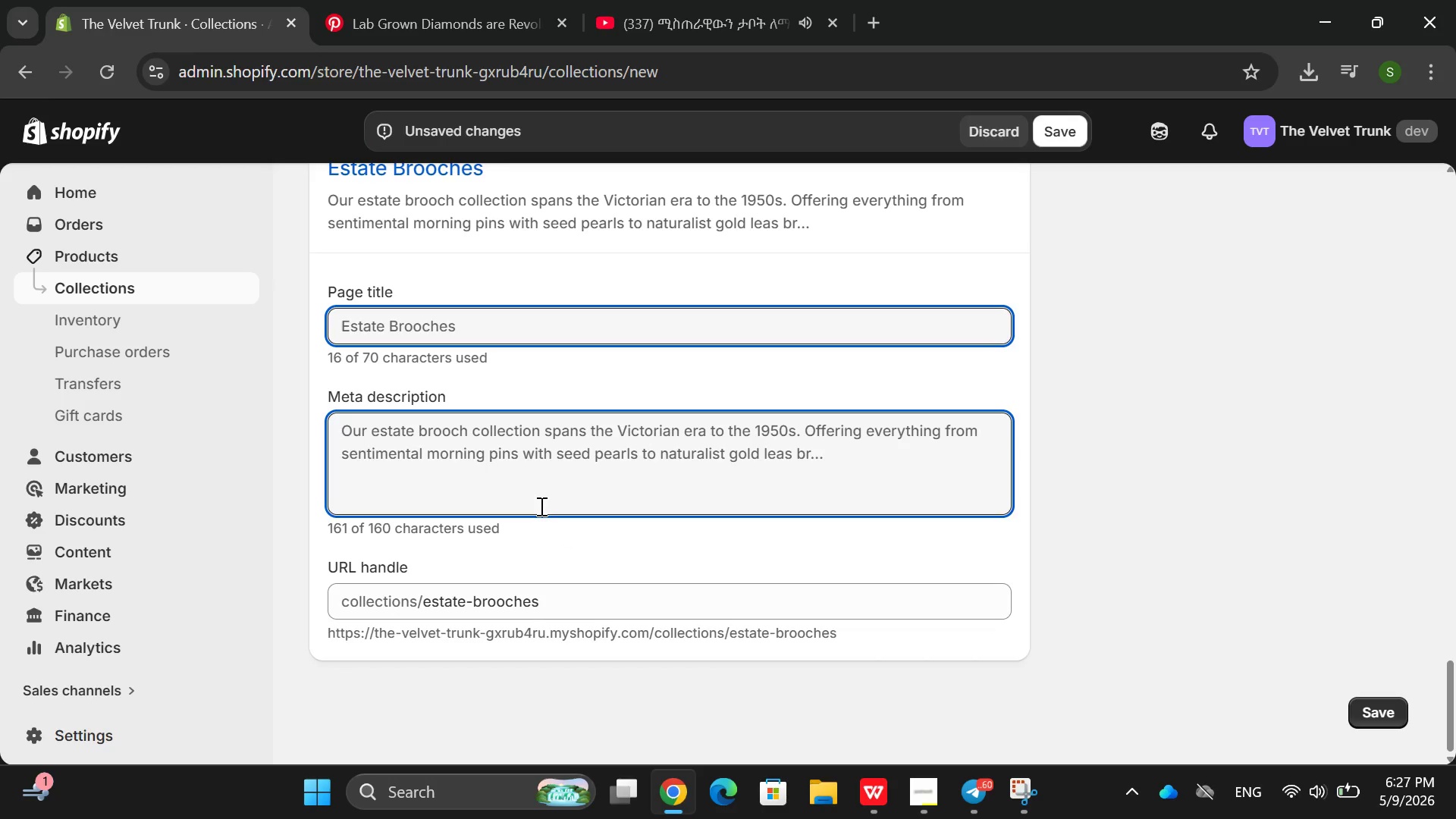 
type(Associa)
key(Backspace)
key(Backspace)
key(Backspace)
key(Backspace)
key(Backspace)
key(Backspace)
key(Backspace)
key(Backspace)
 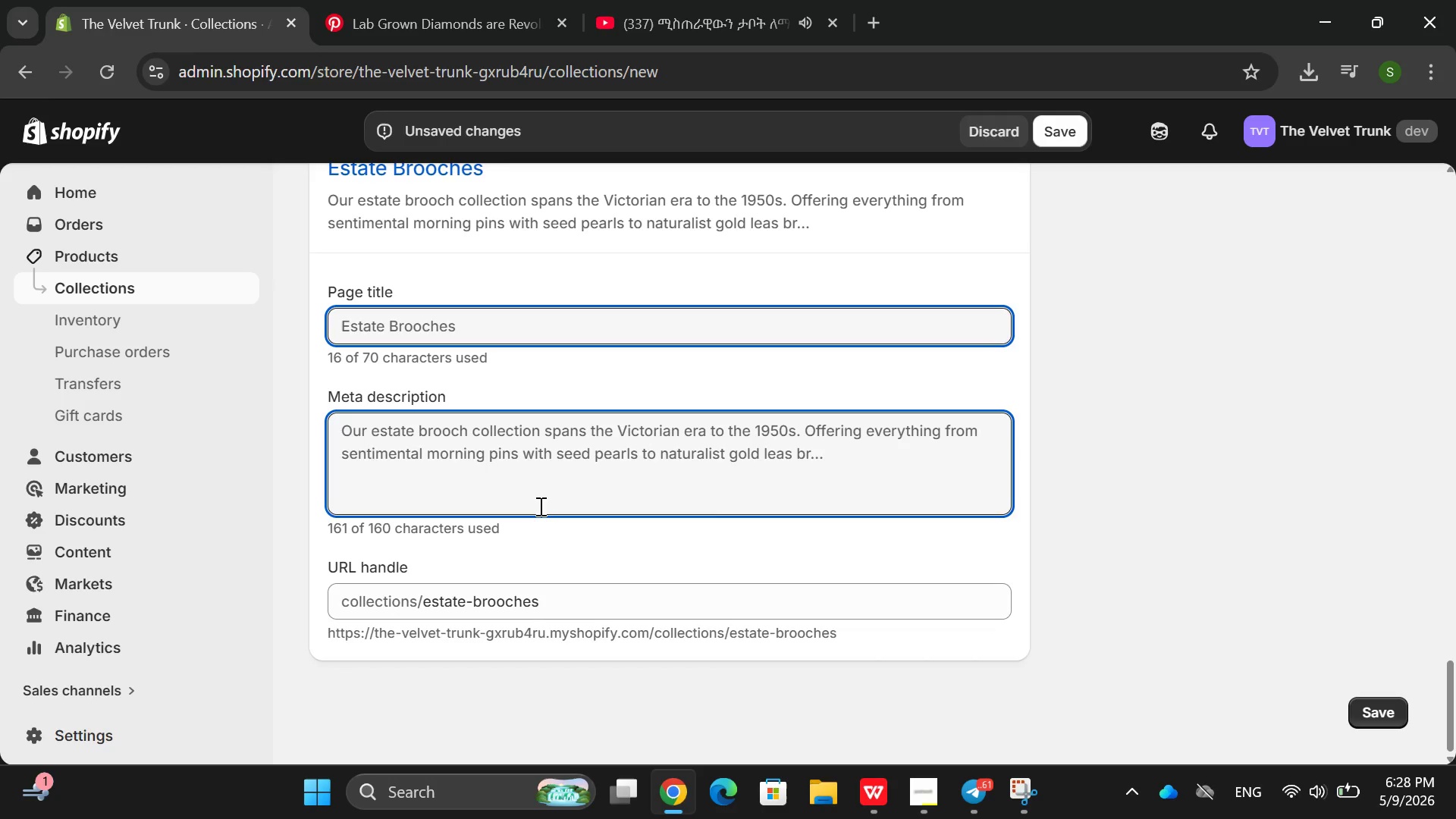 
type(Vir)
key(Backspace)
type(ctorai)
key(Backspace)
key(Backspace)
type(ian )
key(Backspace)
type(, Edwardina)
key(Backspace)
key(Backspace)
type(na)
key(Backspace)
key(Backspace)
type(an  & 1950 estate broockes )
key(Backspace)
key(Backspace)
key(Backspace)
key(Backspace)
key(Backspace)
type(ches. F)
key(Backspace)
type(Gold, platinum )
key(Backspace)
type(, )
 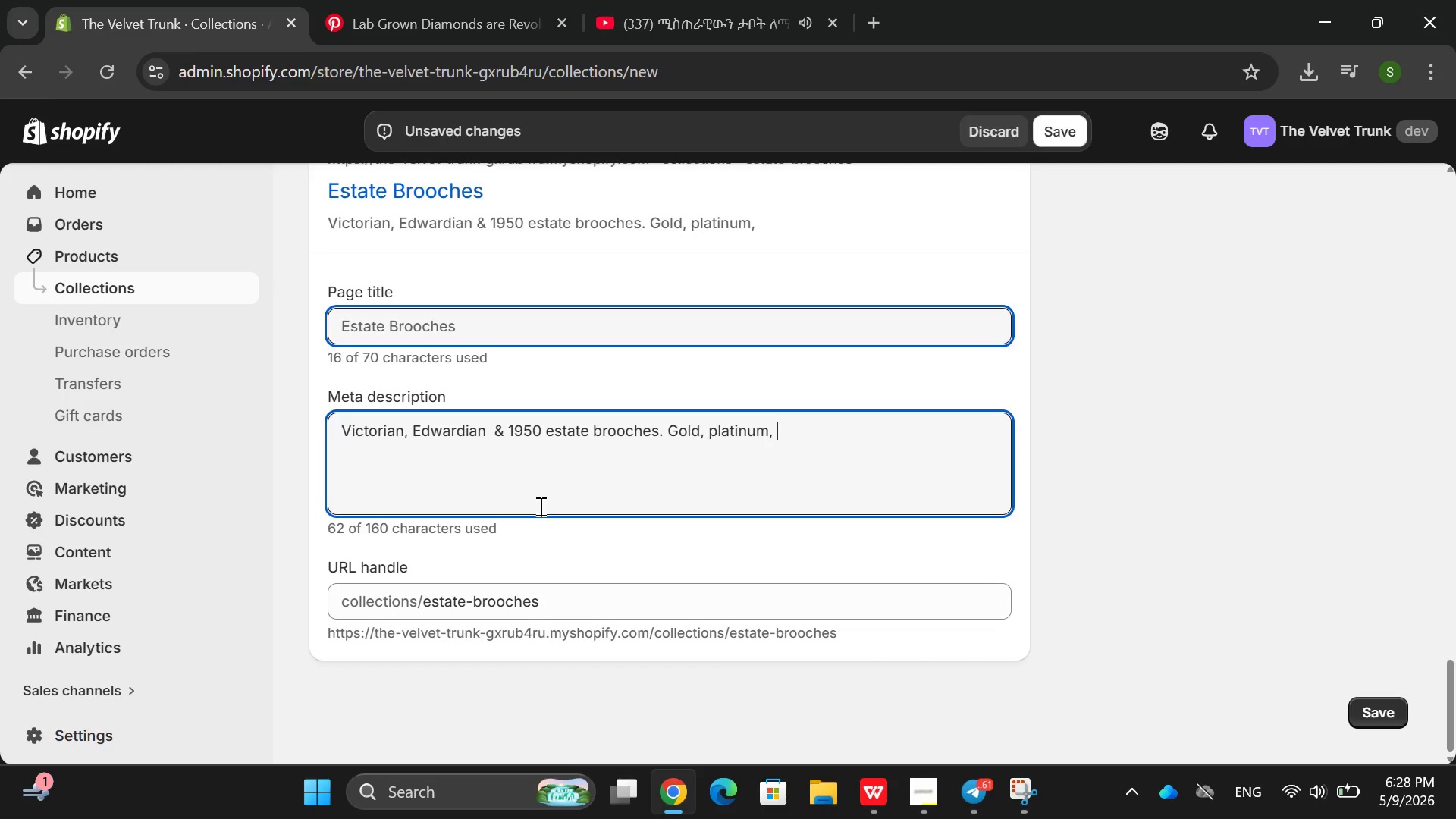 
wait(6.11)
 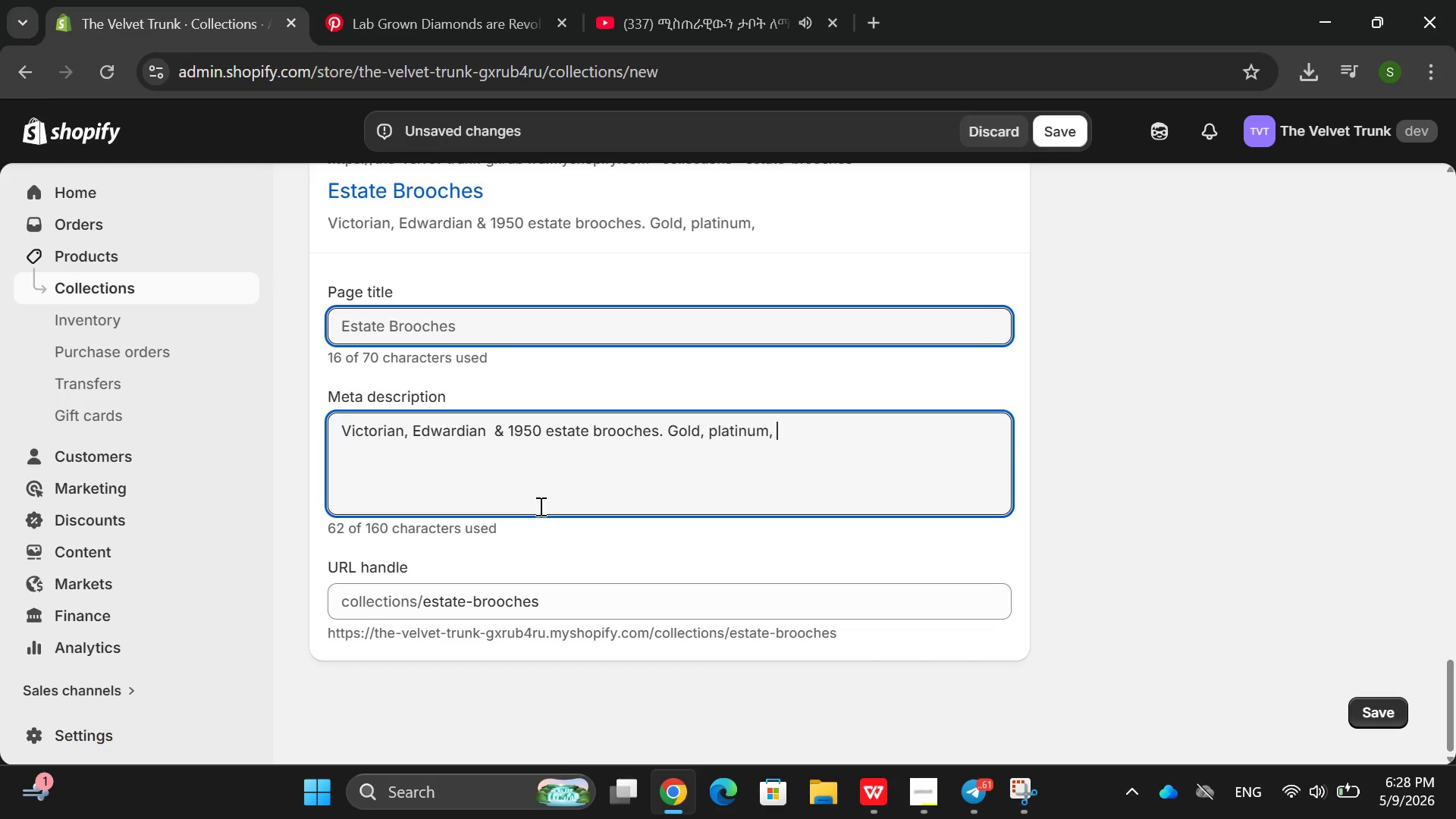 
mouse_move([313, 529])
 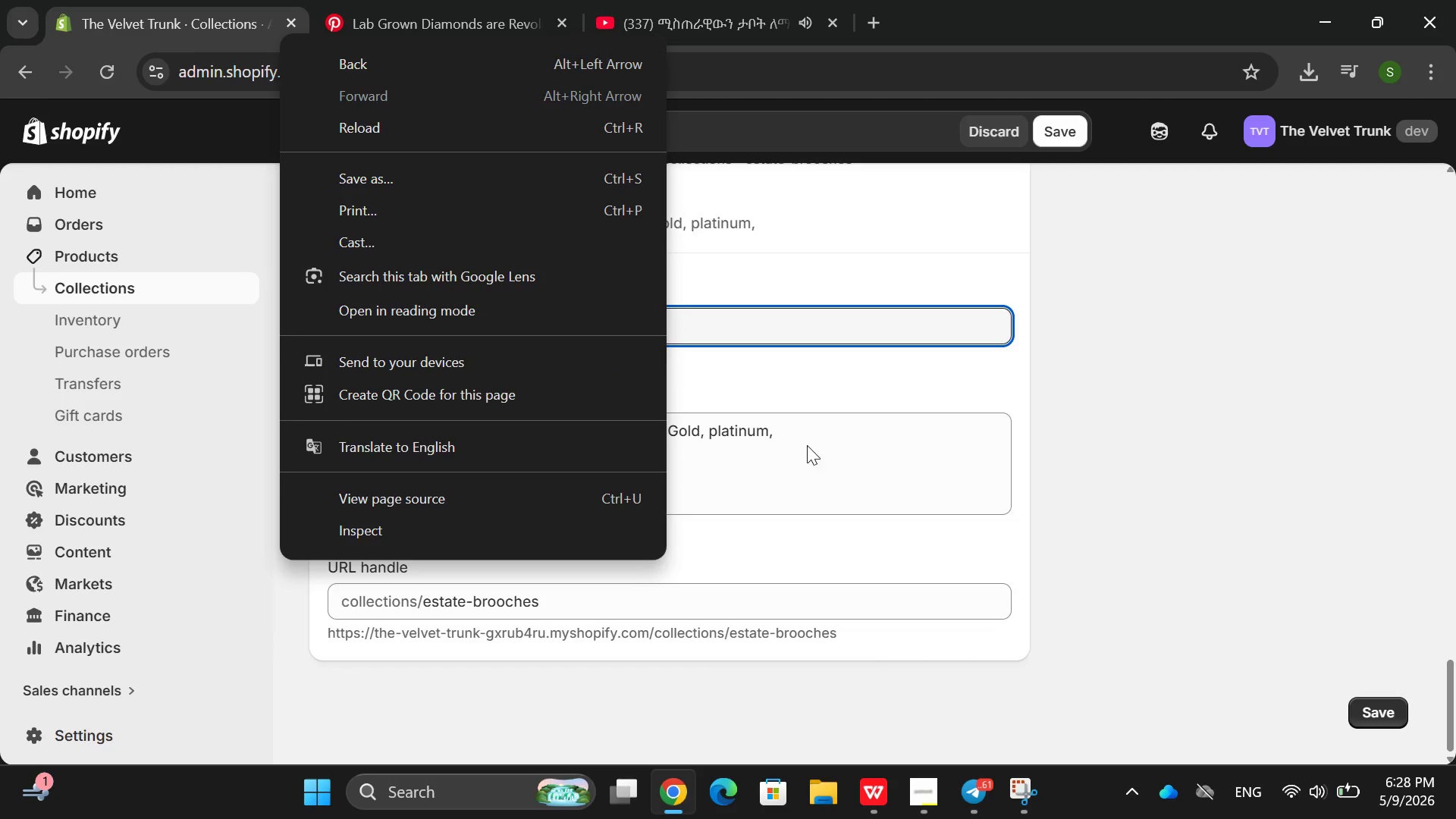 
left_click([808, 446])
 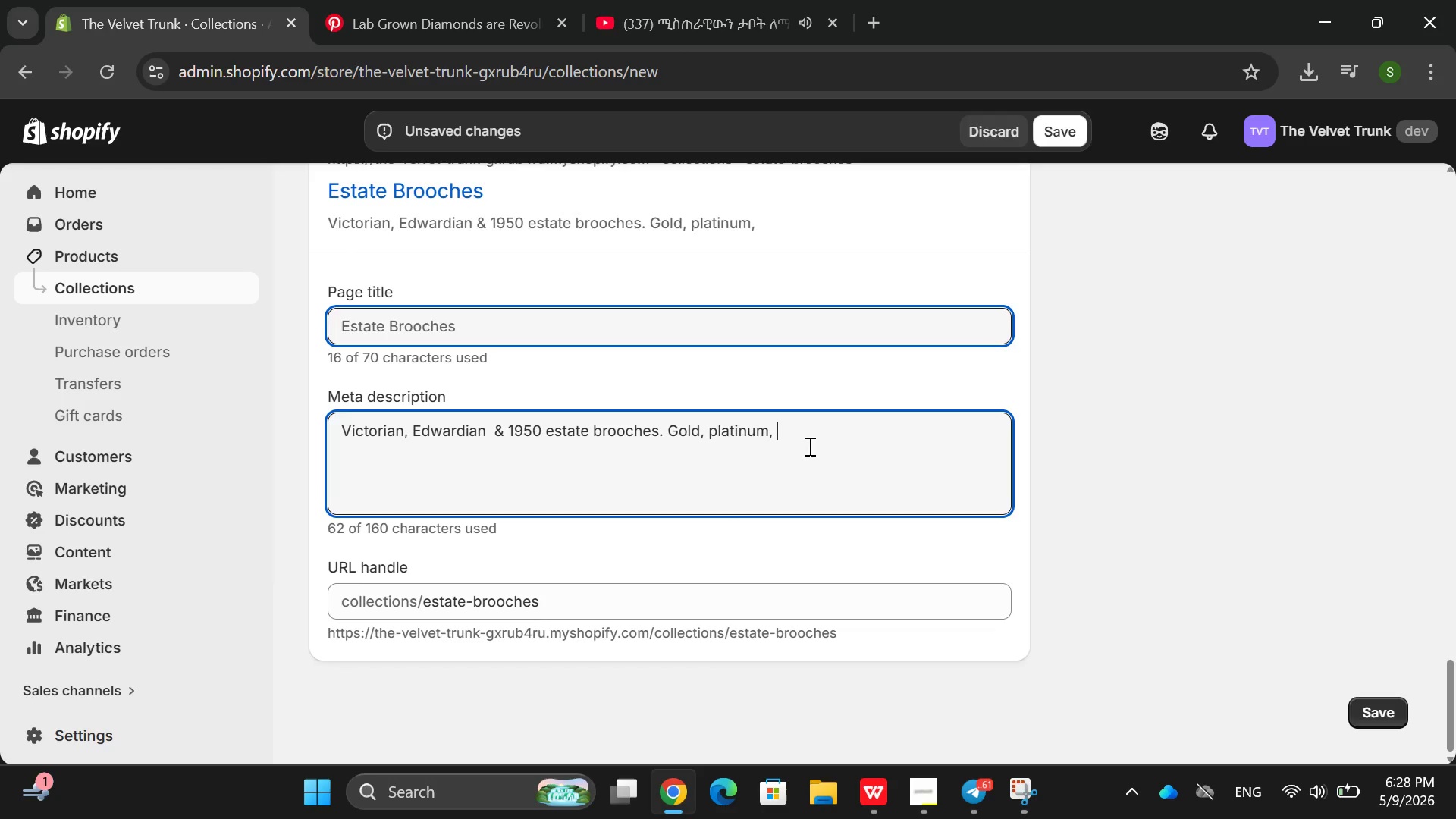 
type(fg)
key(Backspace)
key(Backspace)
type(gaen)
key(Backspace)
key(Backspace)
type(rnets )
key(Backspace)
type(, sp)
key(Backspace)
type(apphires, )
key(Backspace)
type(. )
key(Backspace)
key(Backspace)
key(Backspace)
type(. Gift ob)
key(Backspace)
key(Backspace)
type(boxed 7 )
key(Backspace)
key(Backspace)
type(& ait)
key(Backspace)
key(Backspace)
type(uthenticated )
key(Backspace)
type(. Donot wait )
key(Backspace)
key(Backspace)
key(Backspace)
type(o not wiait)
key(Backspace)
key(Backspace)
key(Backspace)
key(Backspace)
type(ait to shop/)
key(Backspace)
 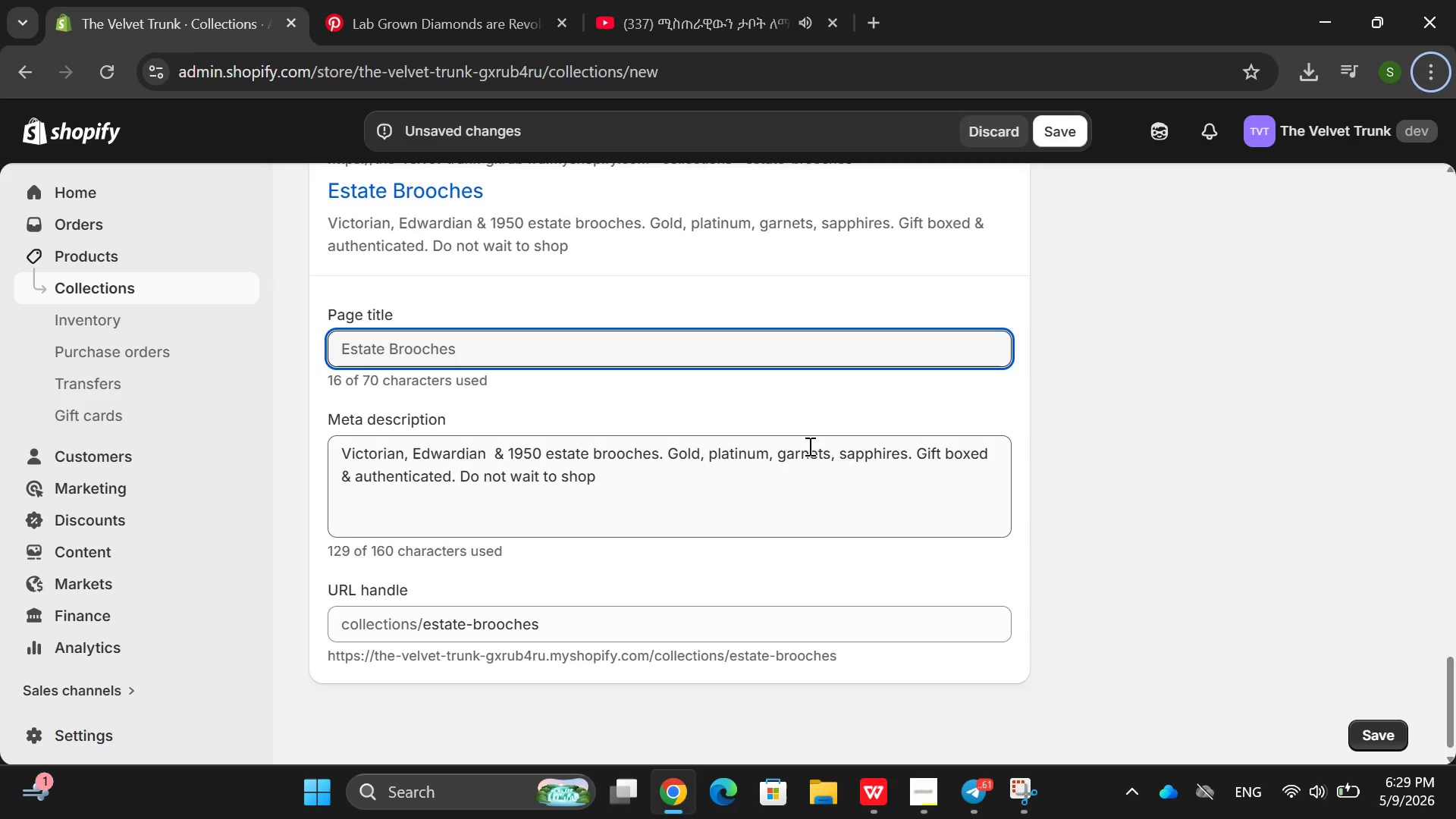 
 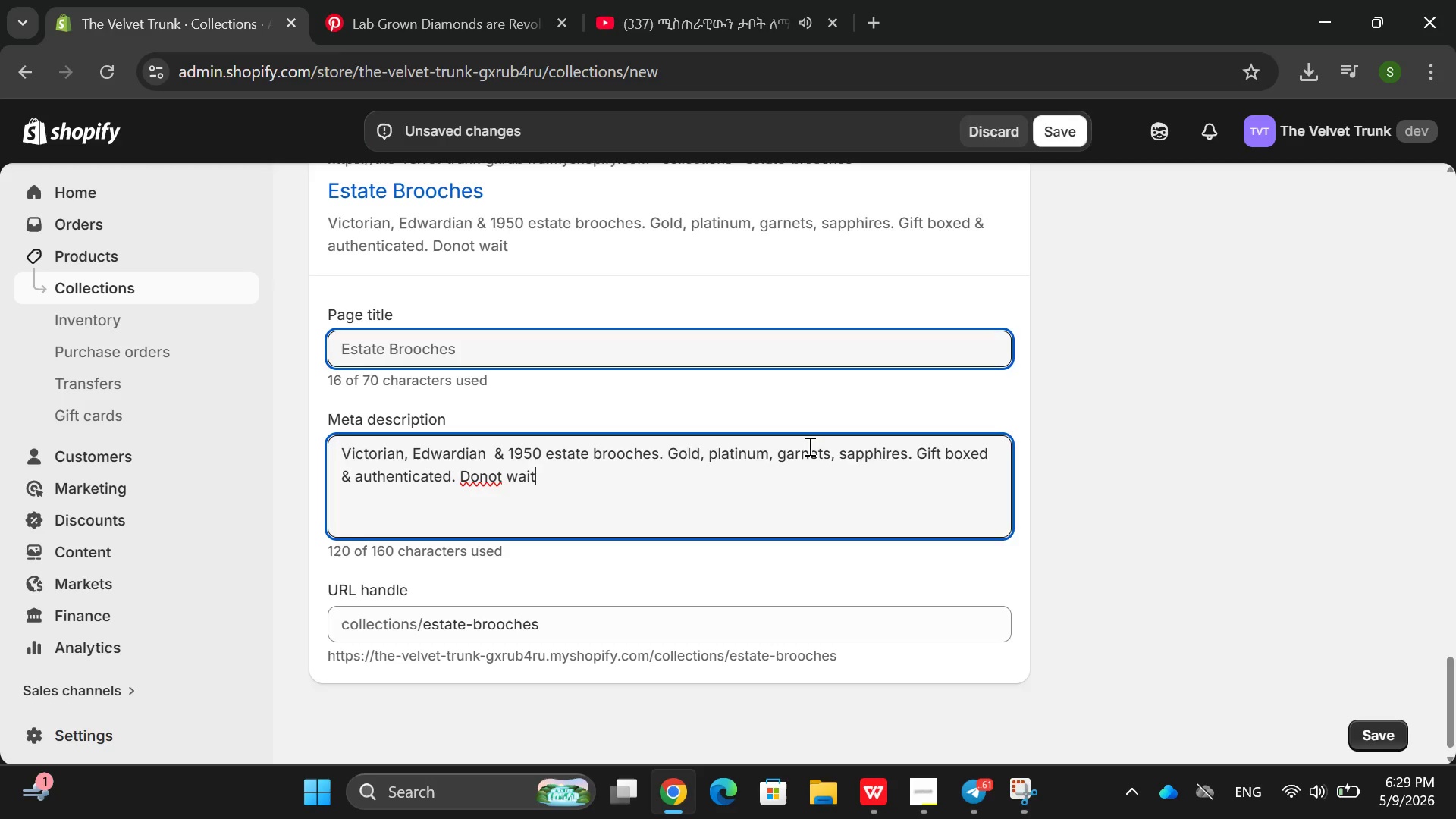 
key(Alt+AltRight)
 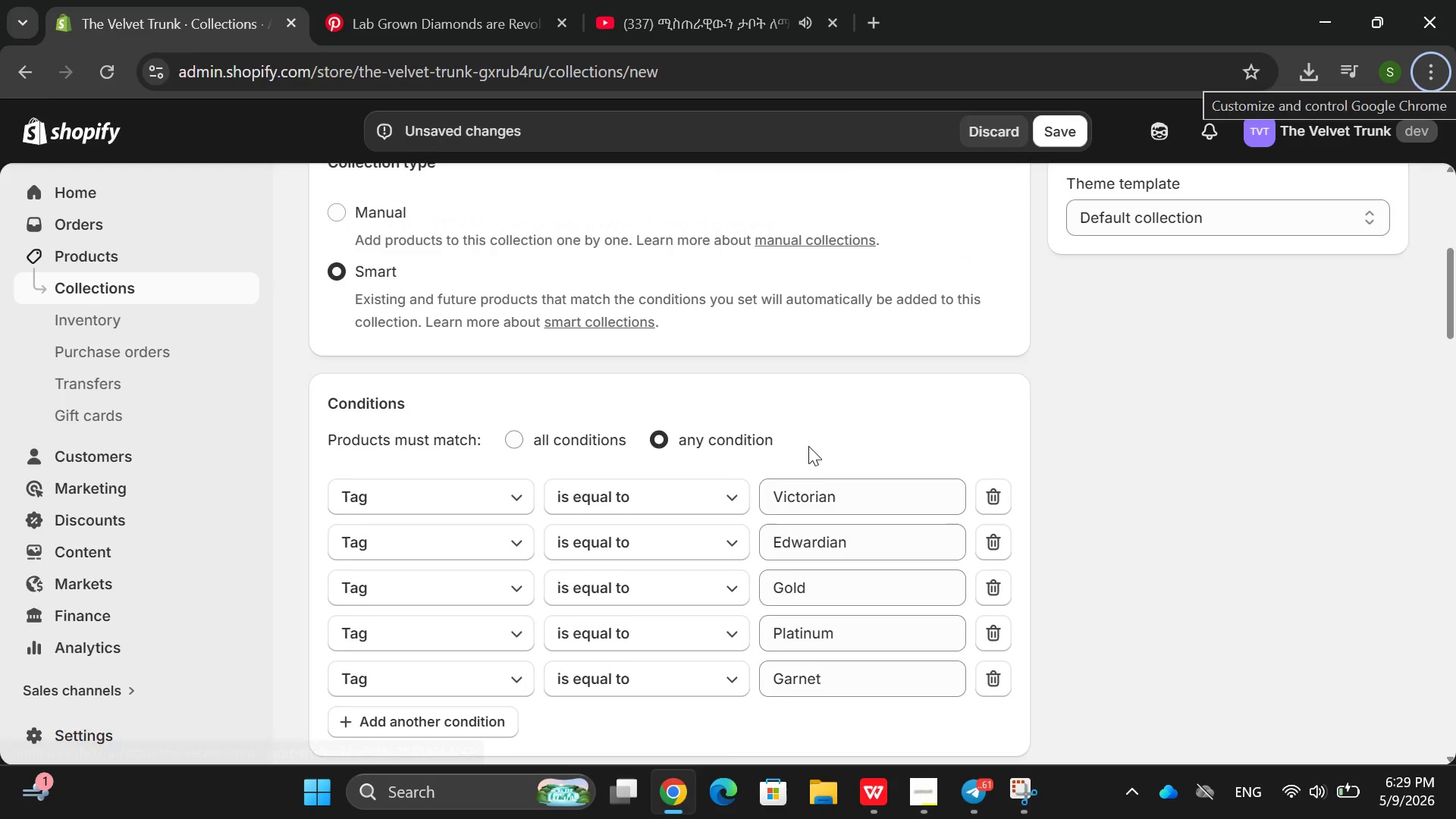 
wait(5.03)
 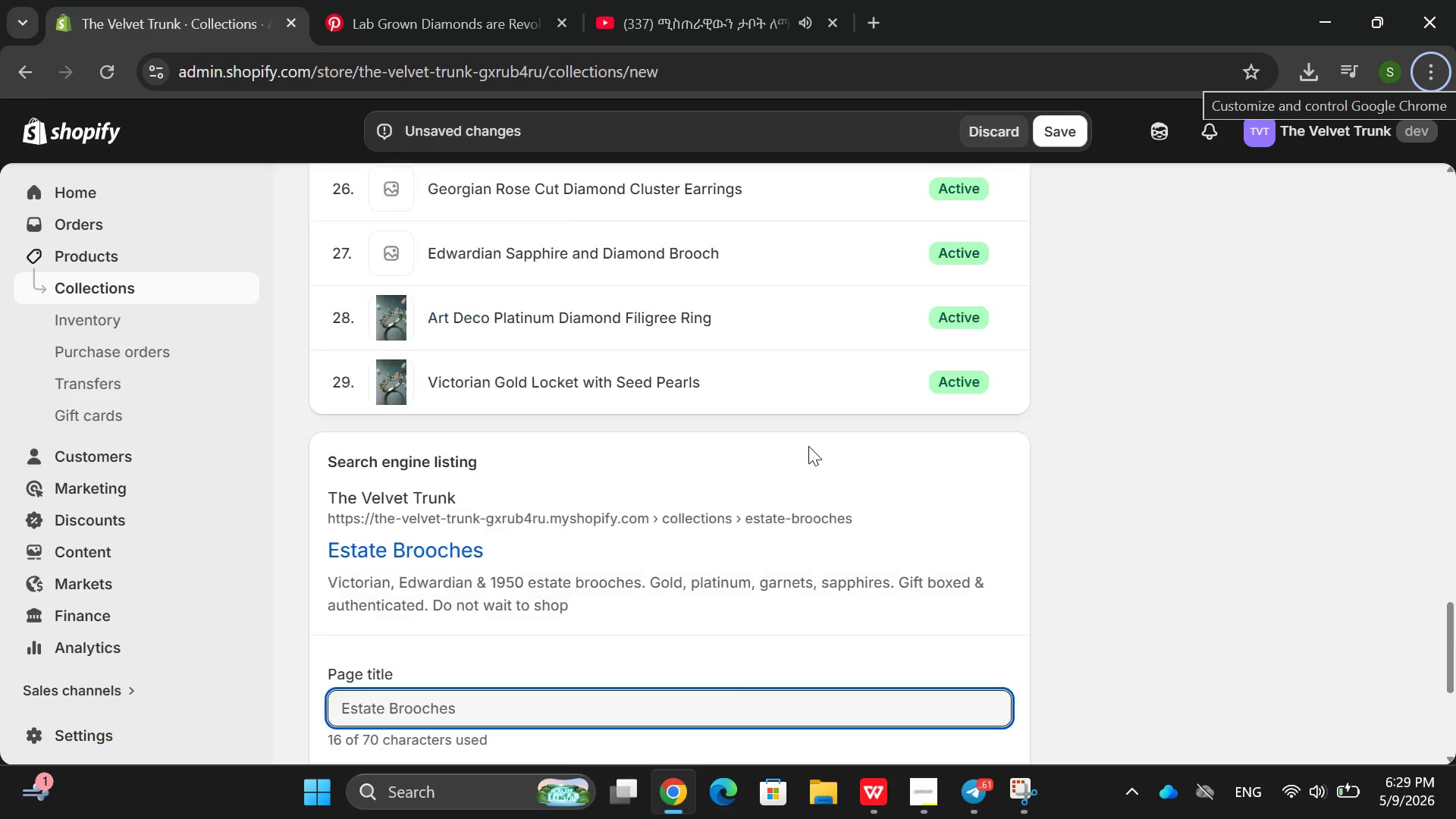 
left_click([1078, 140])
 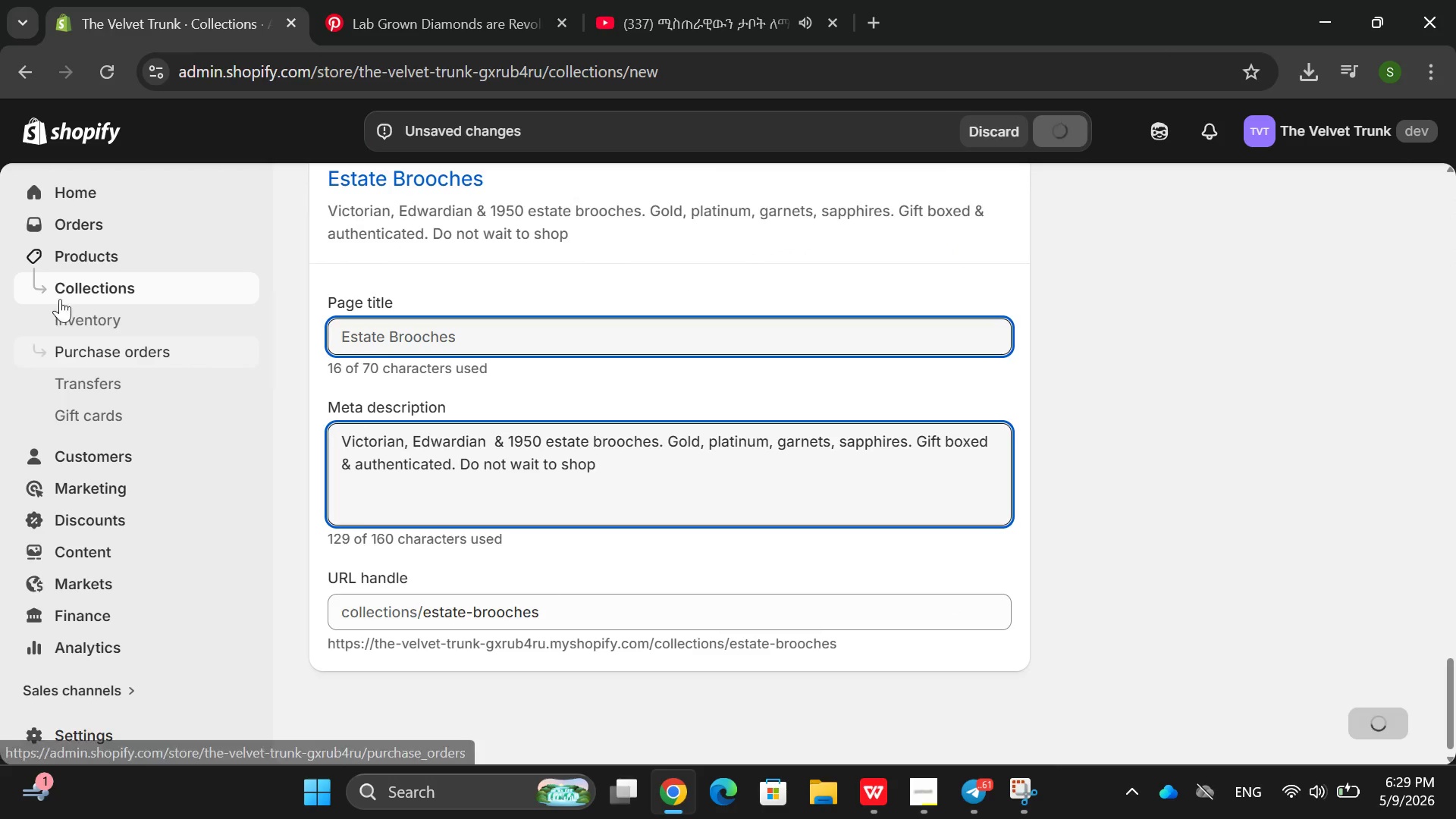 
left_click([32, 290])
 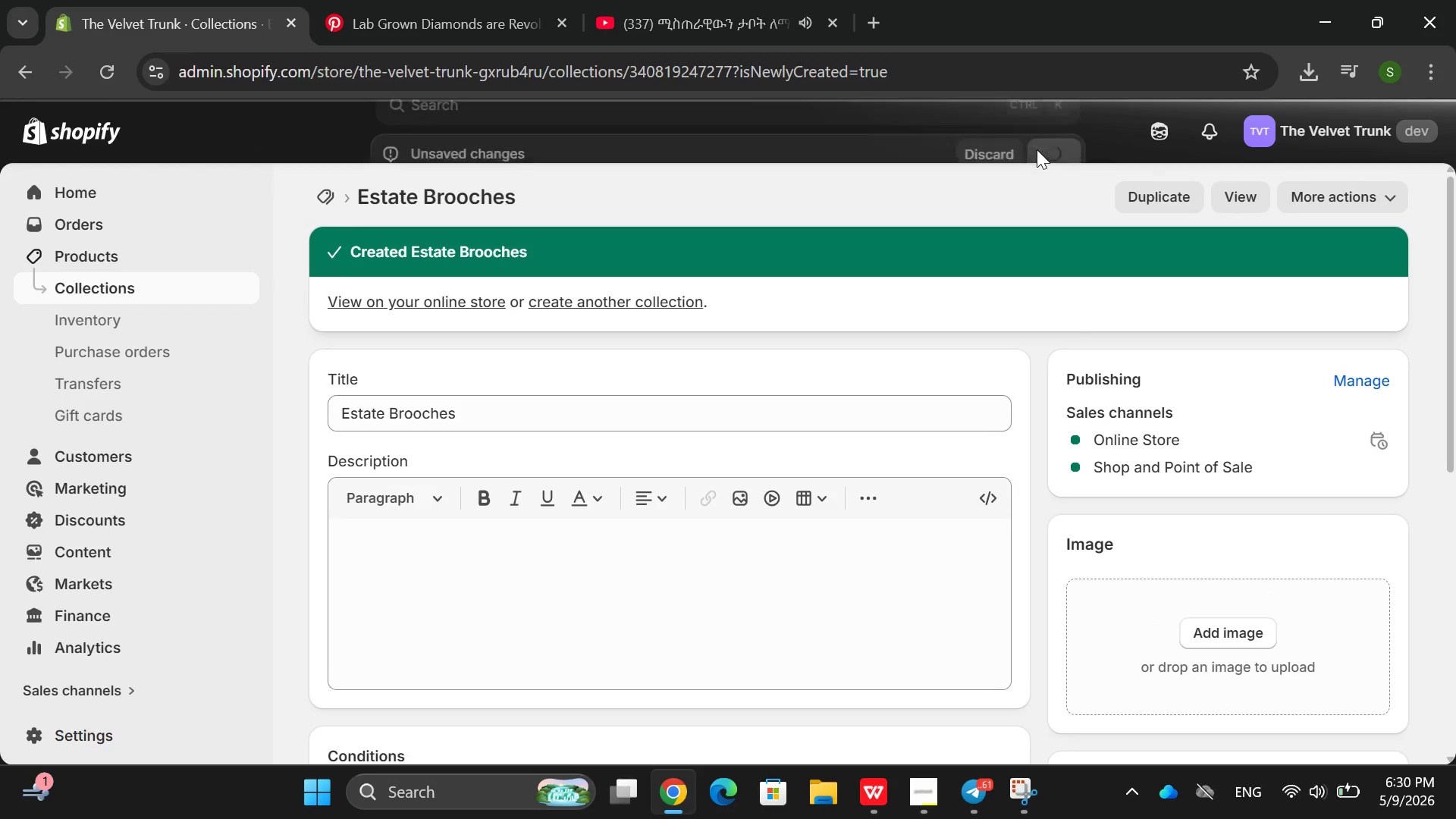 
wait(6.25)
 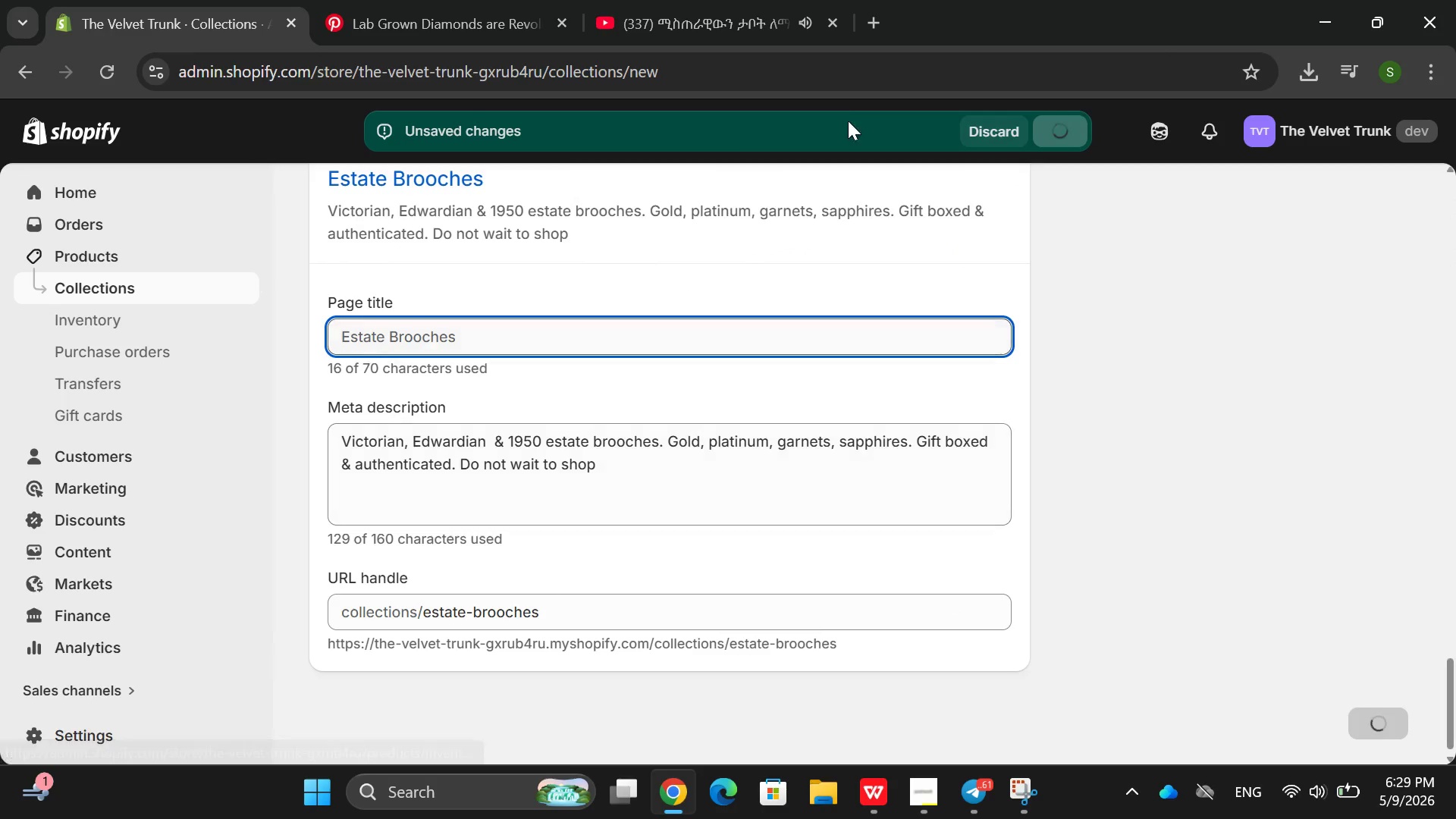 
left_click([165, 279])
 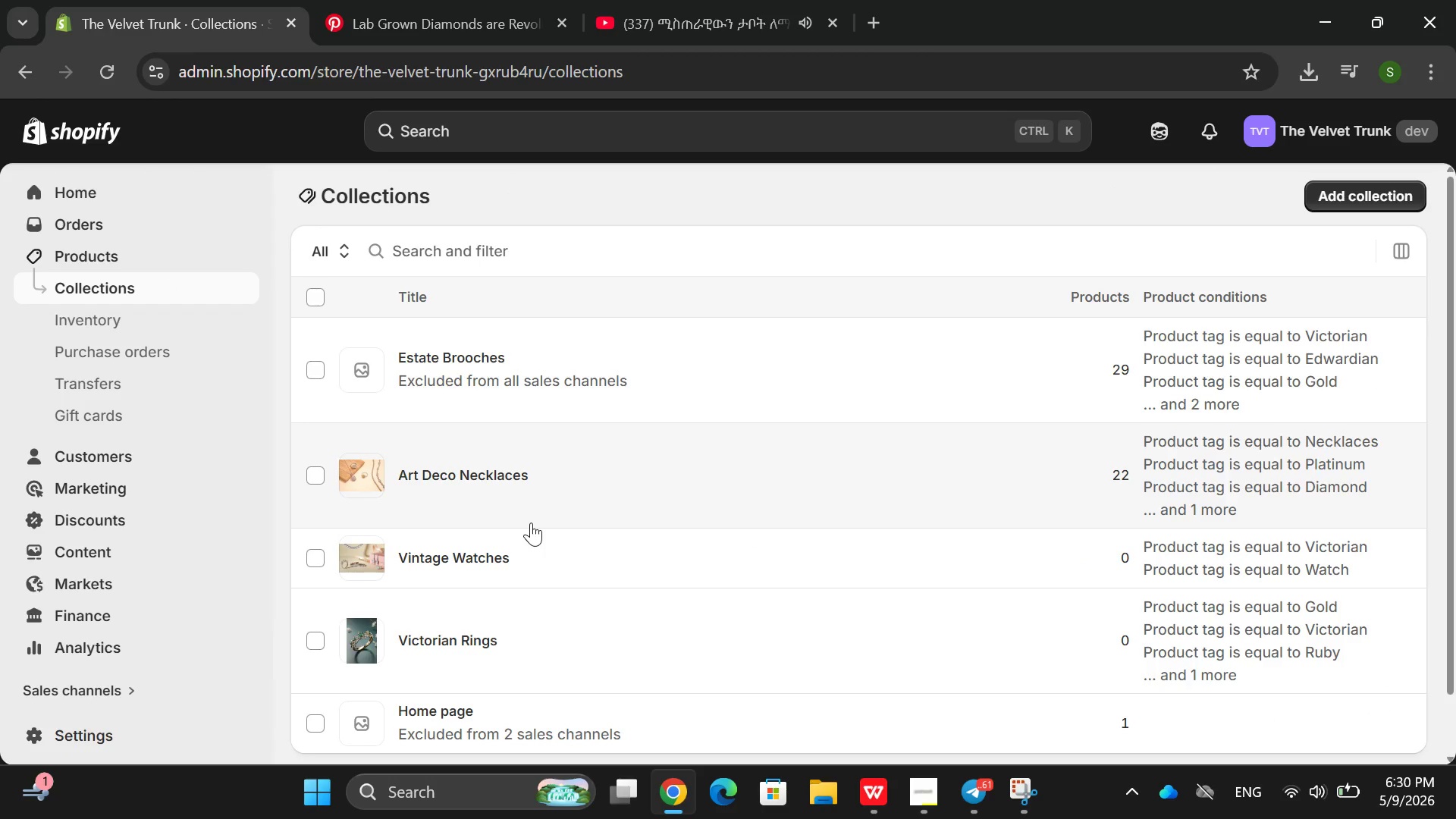 
left_click([451, 337])
 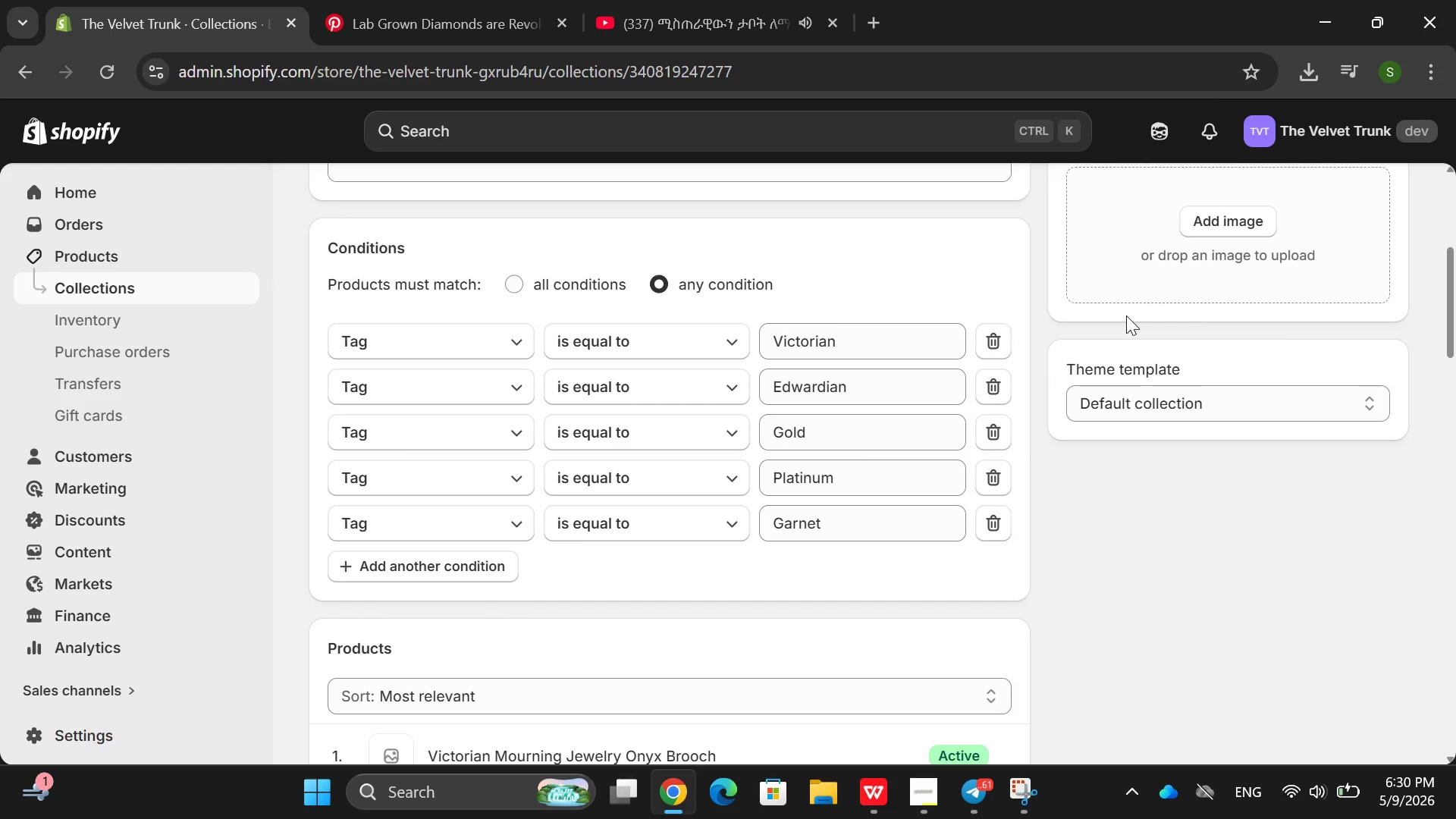 
wait(5.06)
 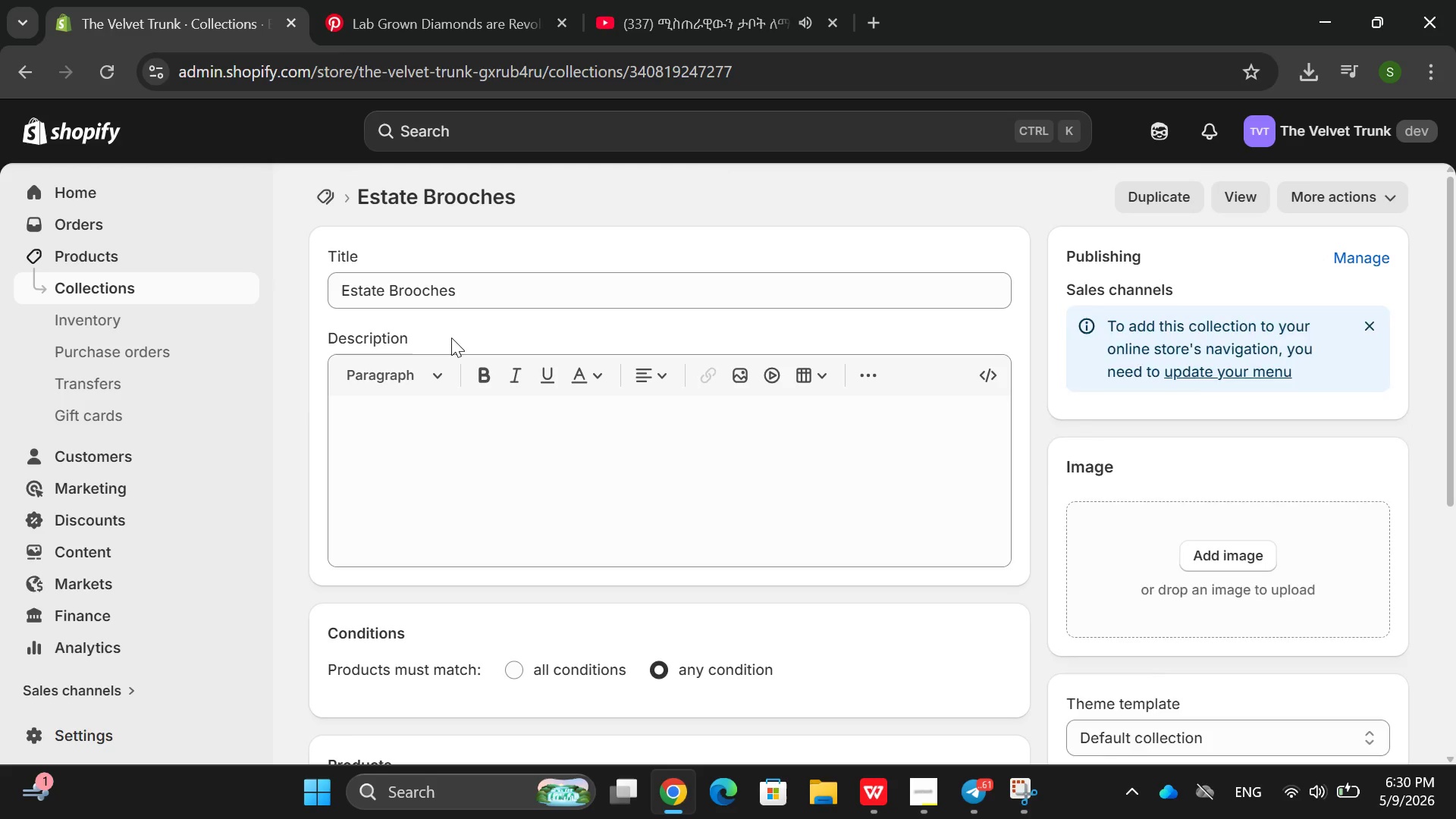 
left_click([1238, 215])
 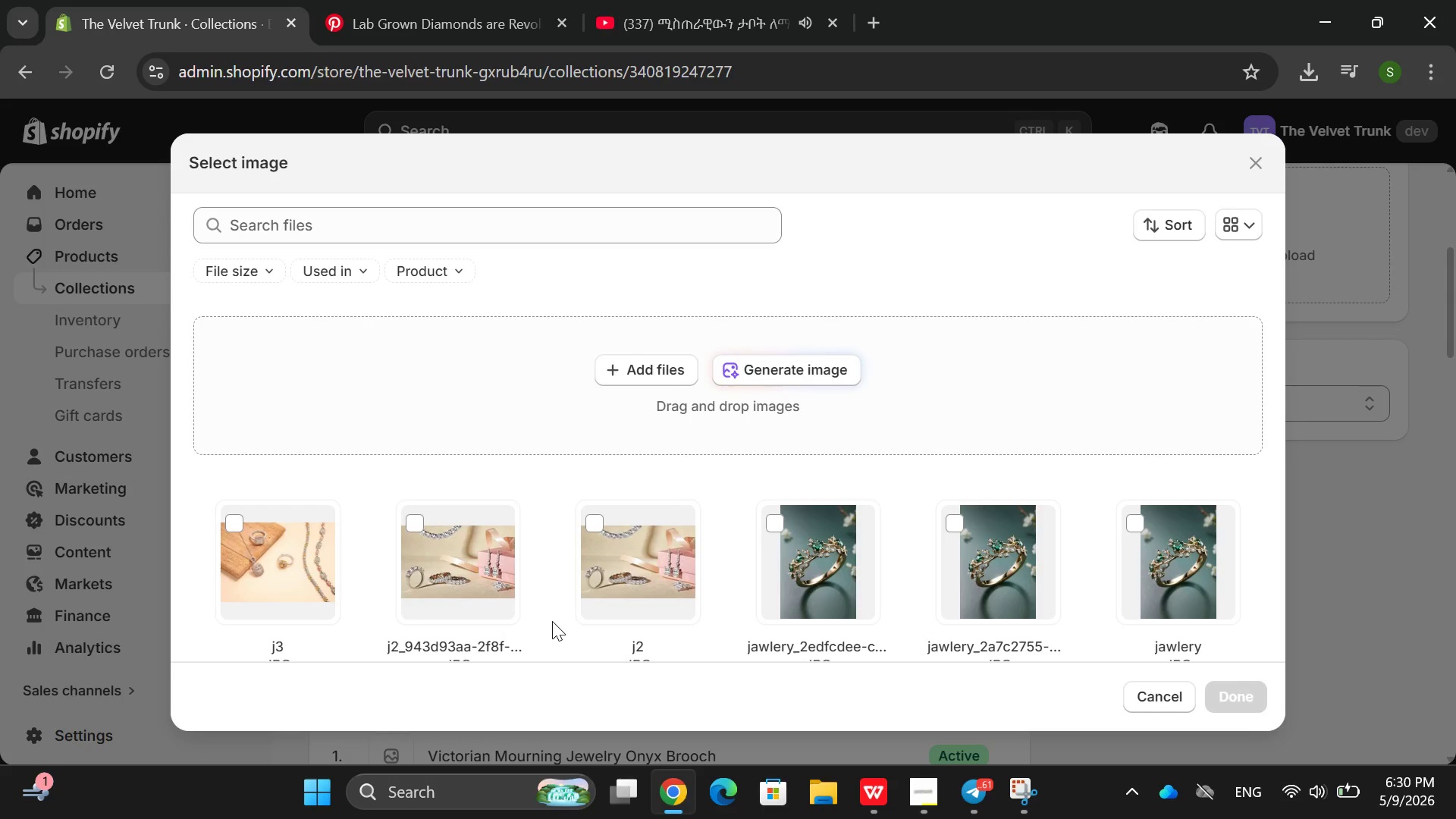 
left_click([489, 599])
 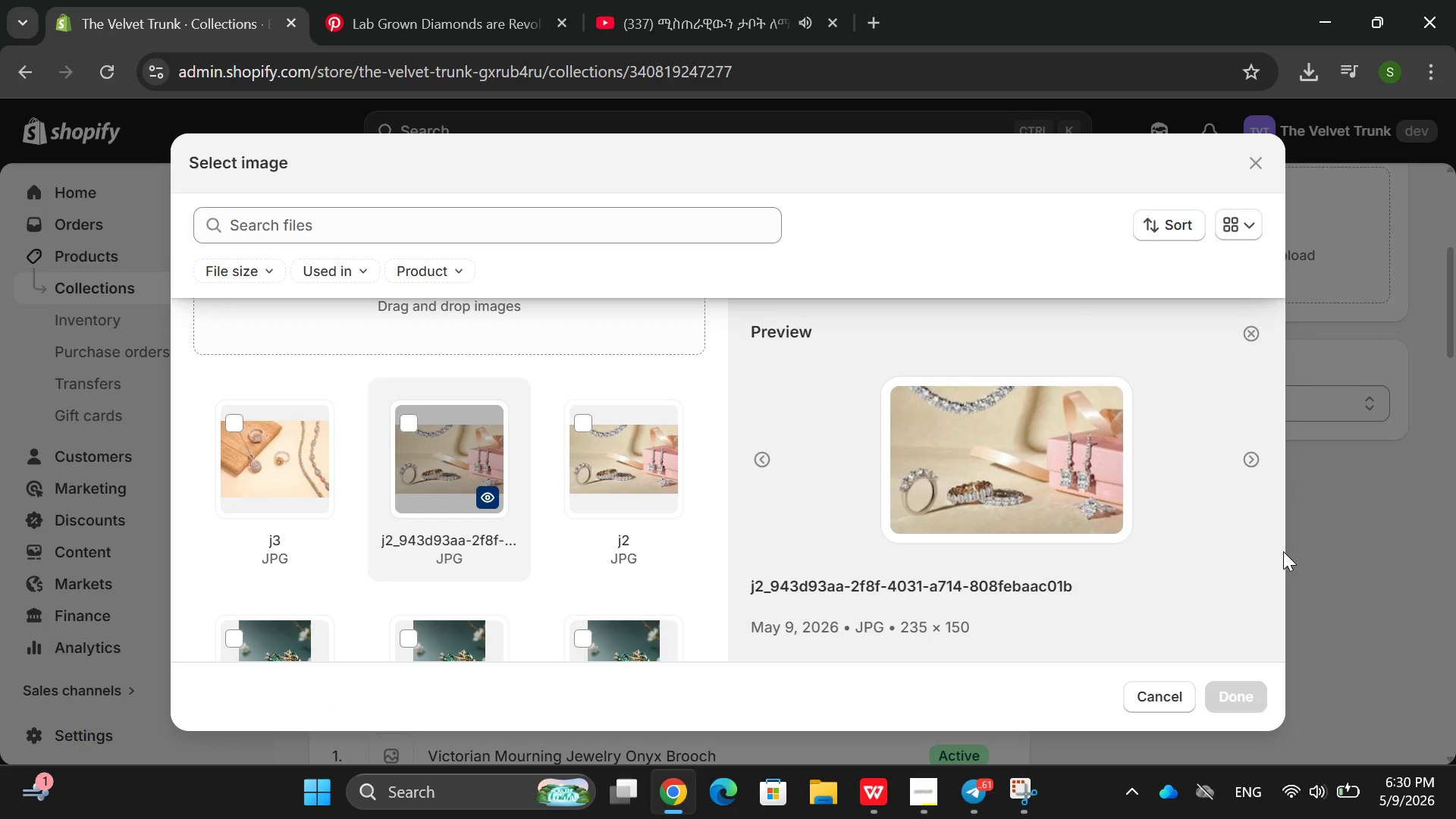 
wait(5.89)
 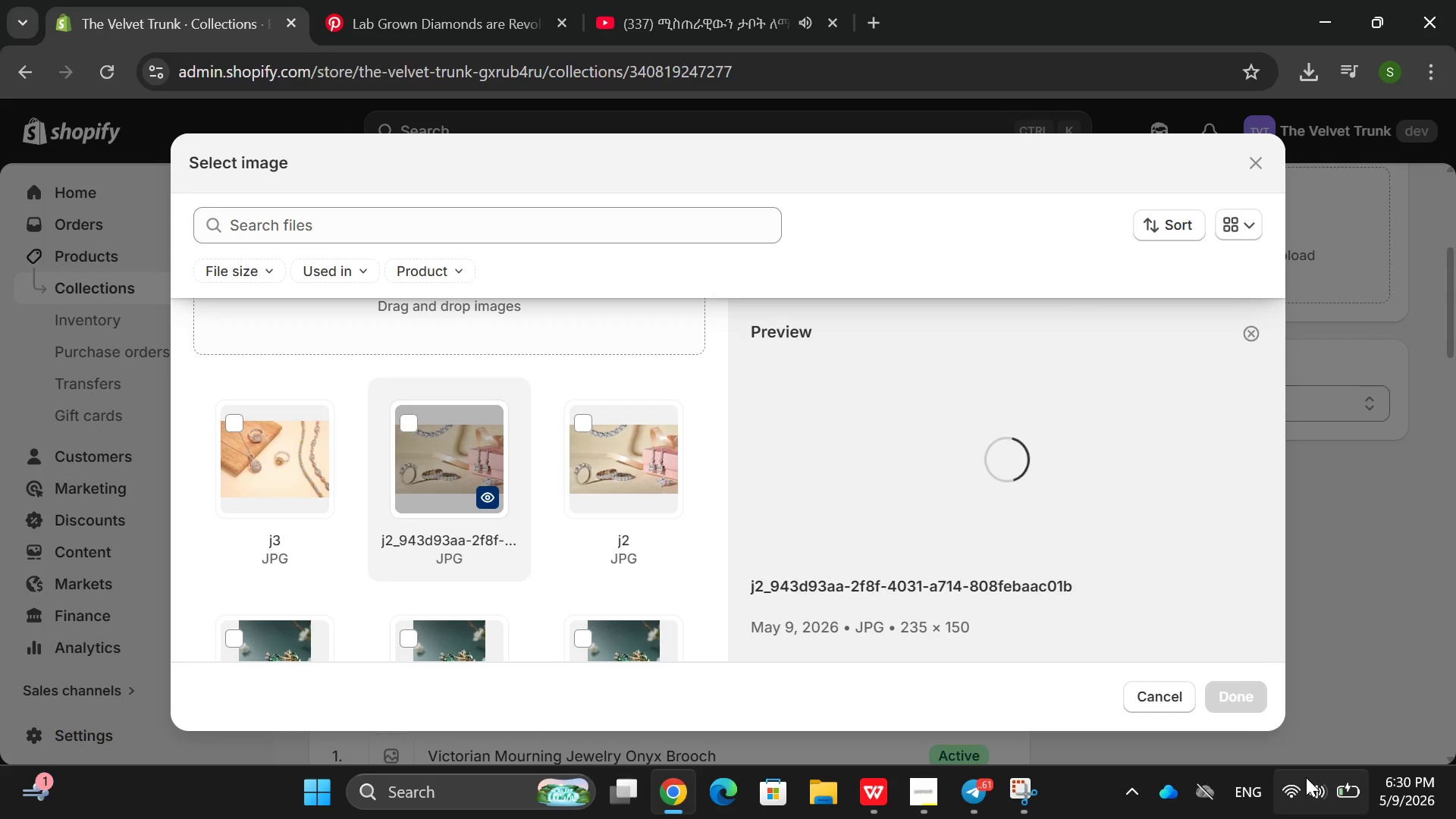 
left_click([1263, 167])
 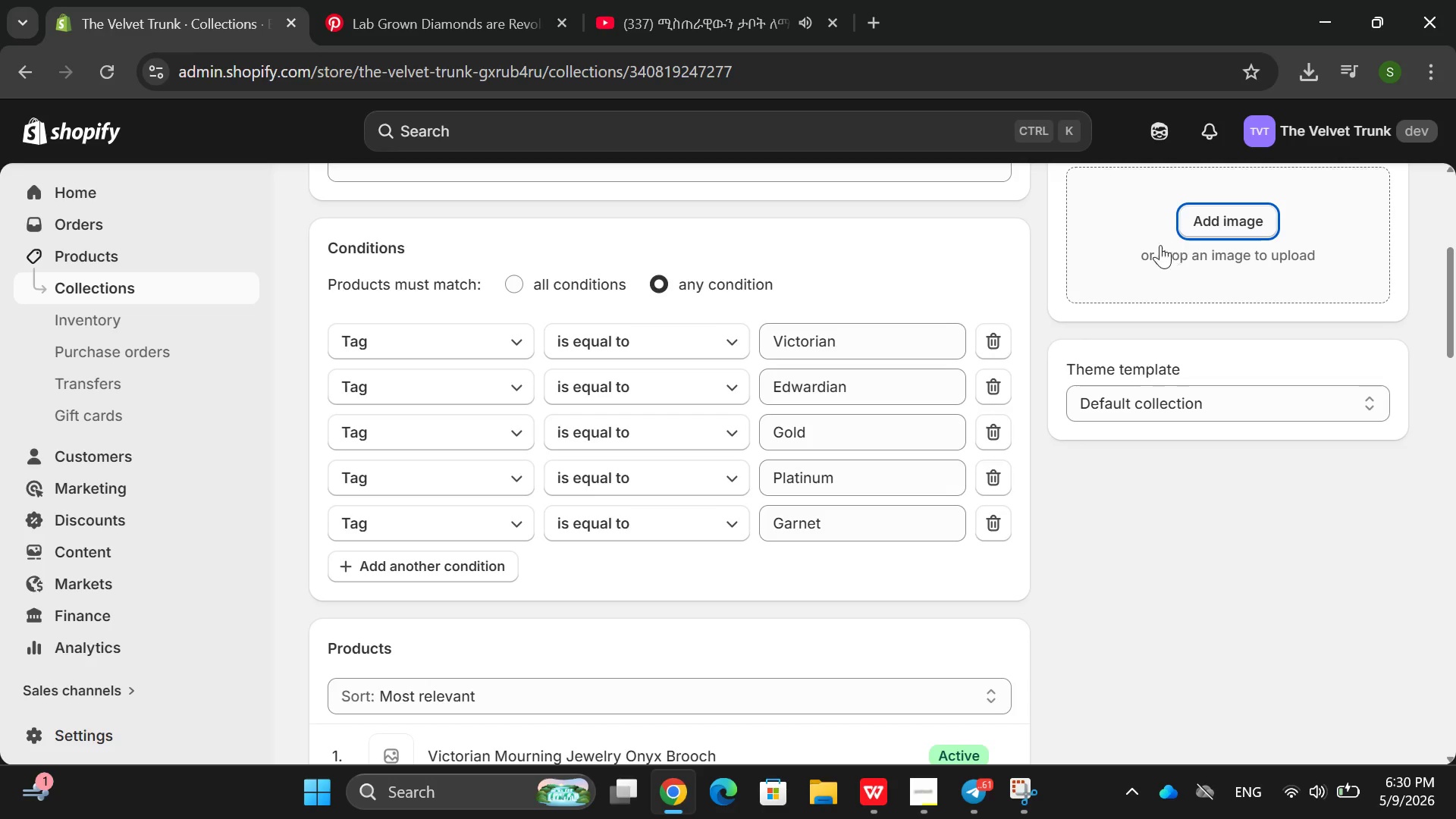 
left_click([1252, 224])
 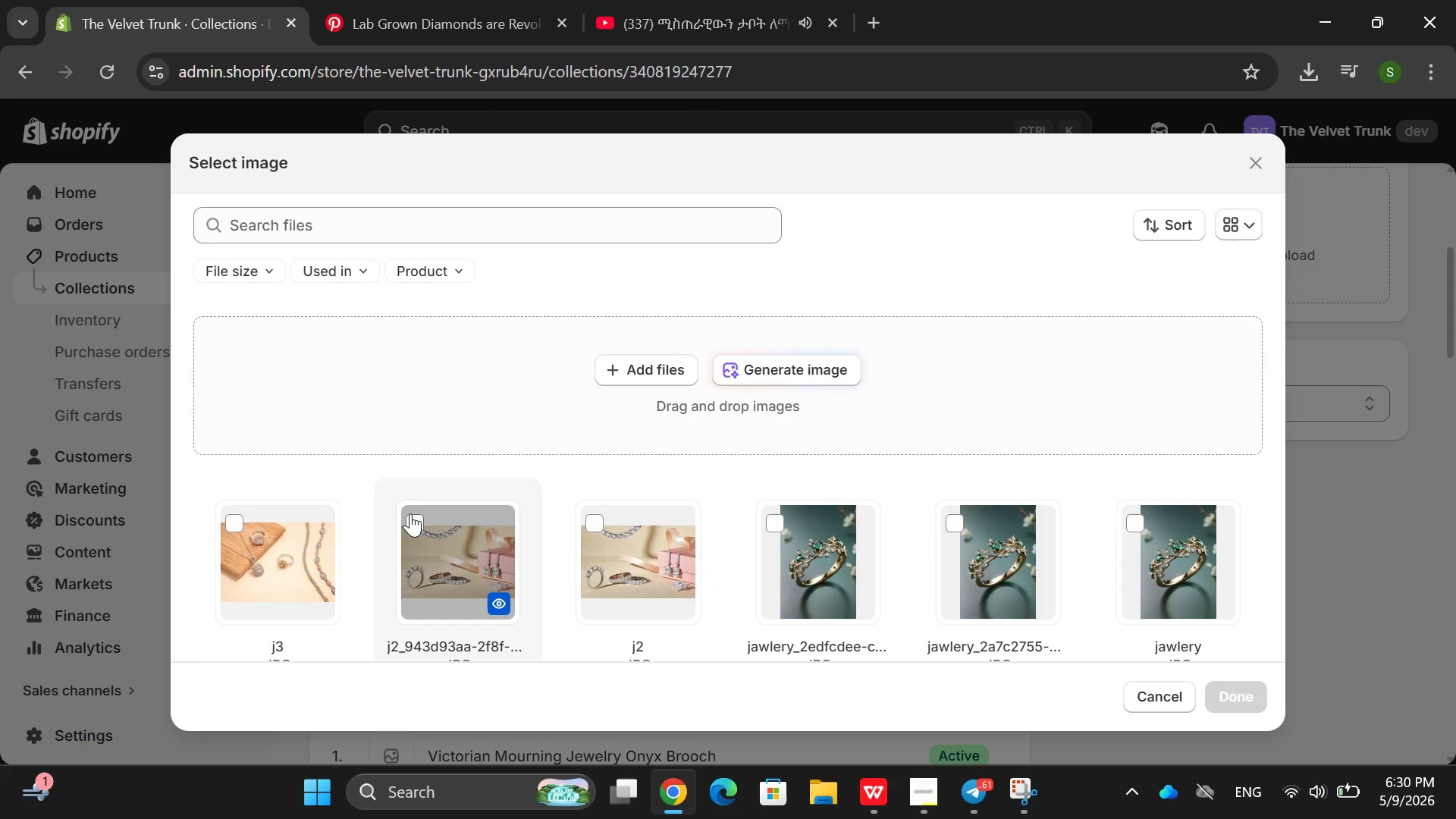 
left_click([413, 517])
 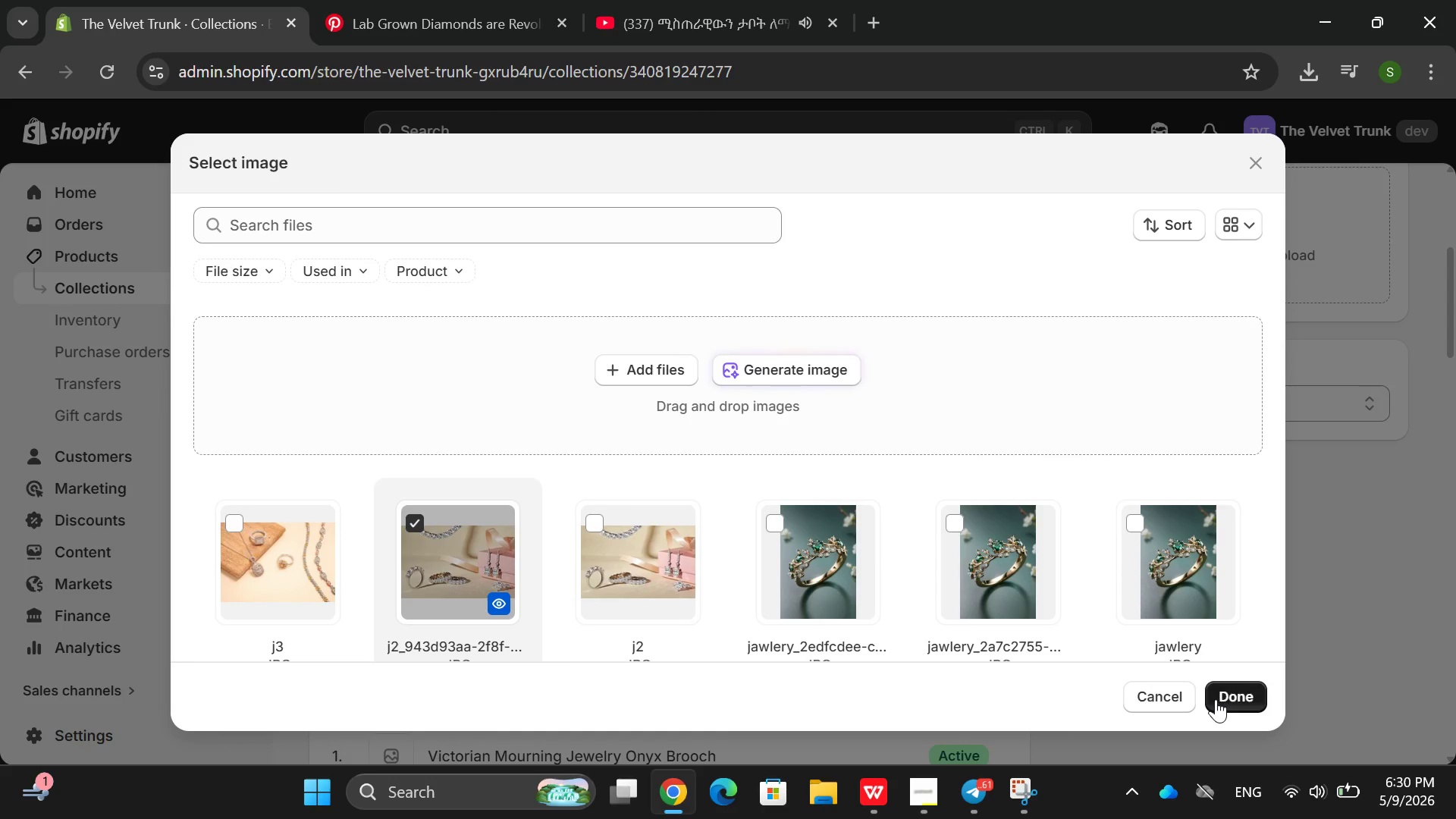 
left_click([1225, 699])
 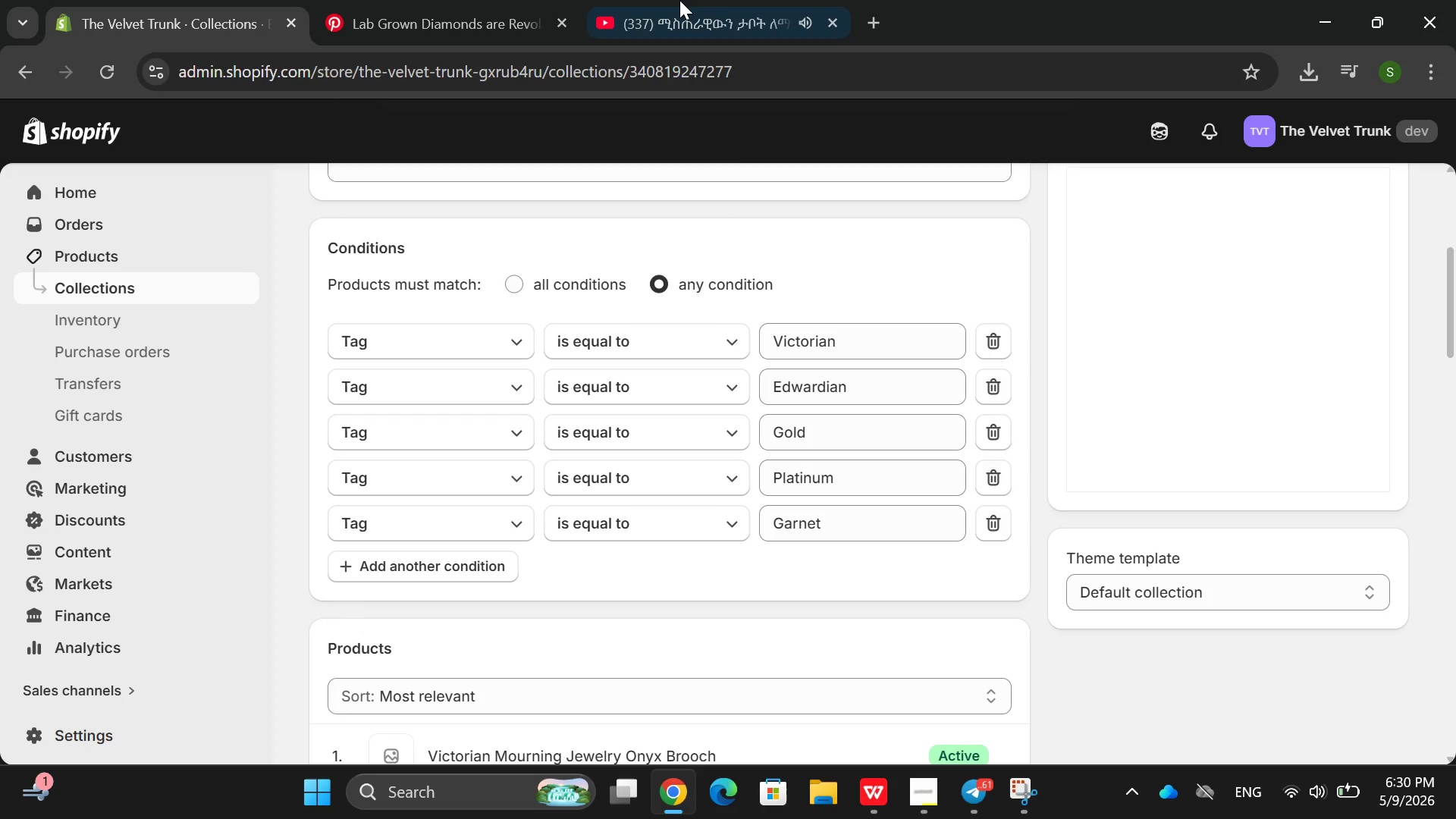 
left_click([679, 0])
 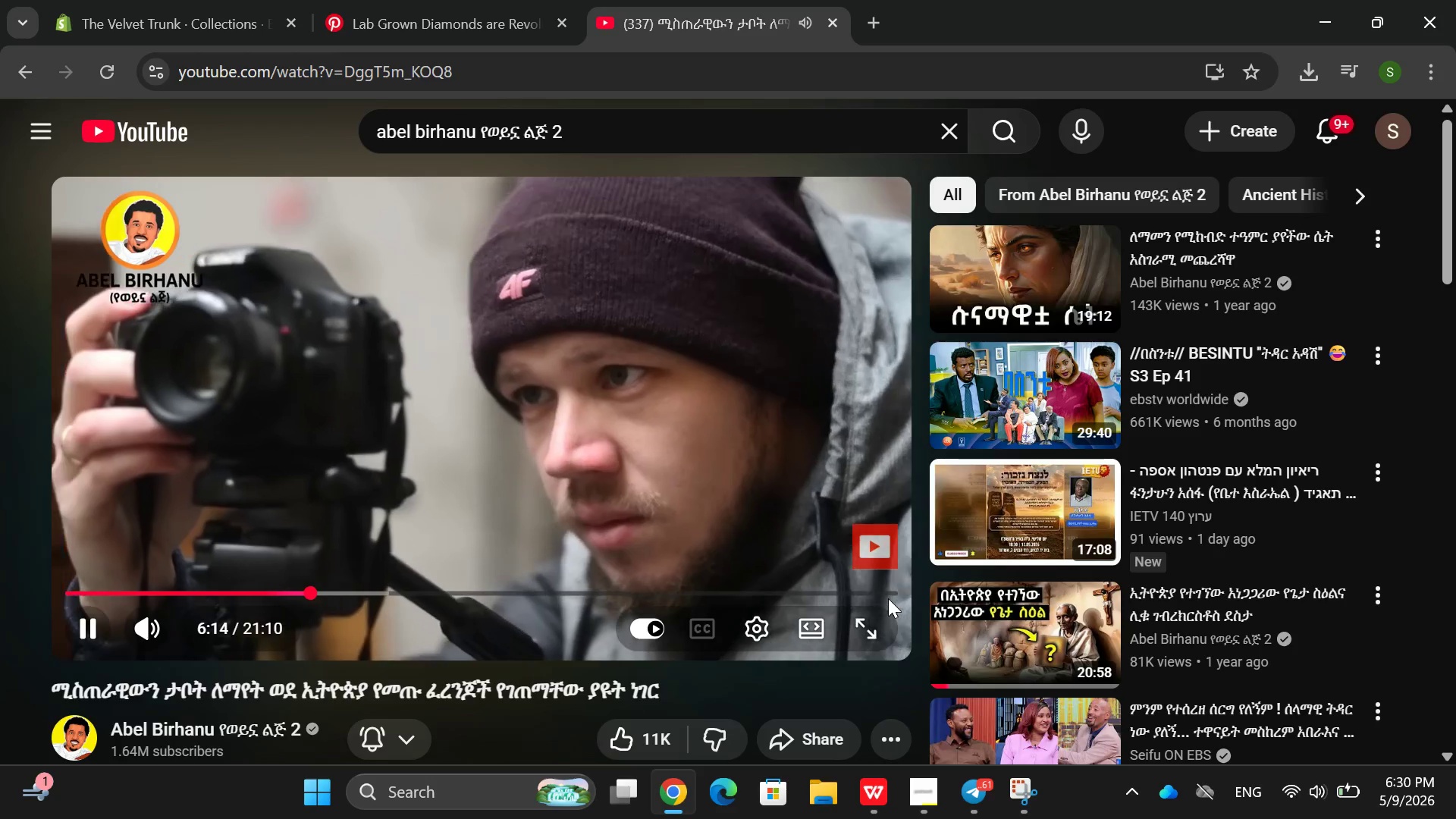 
left_click([890, 592])
 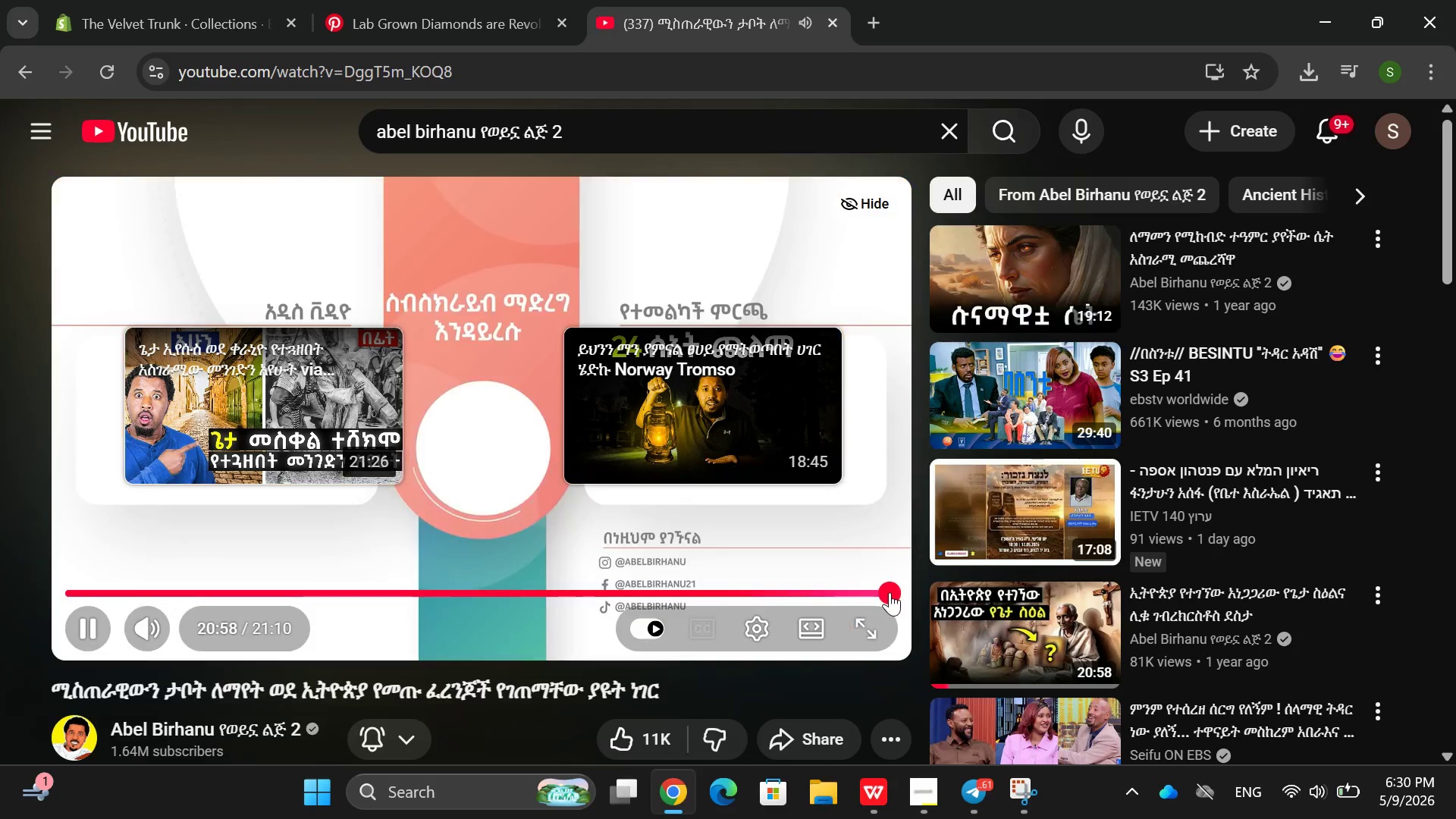 
key(ArrowRight)
 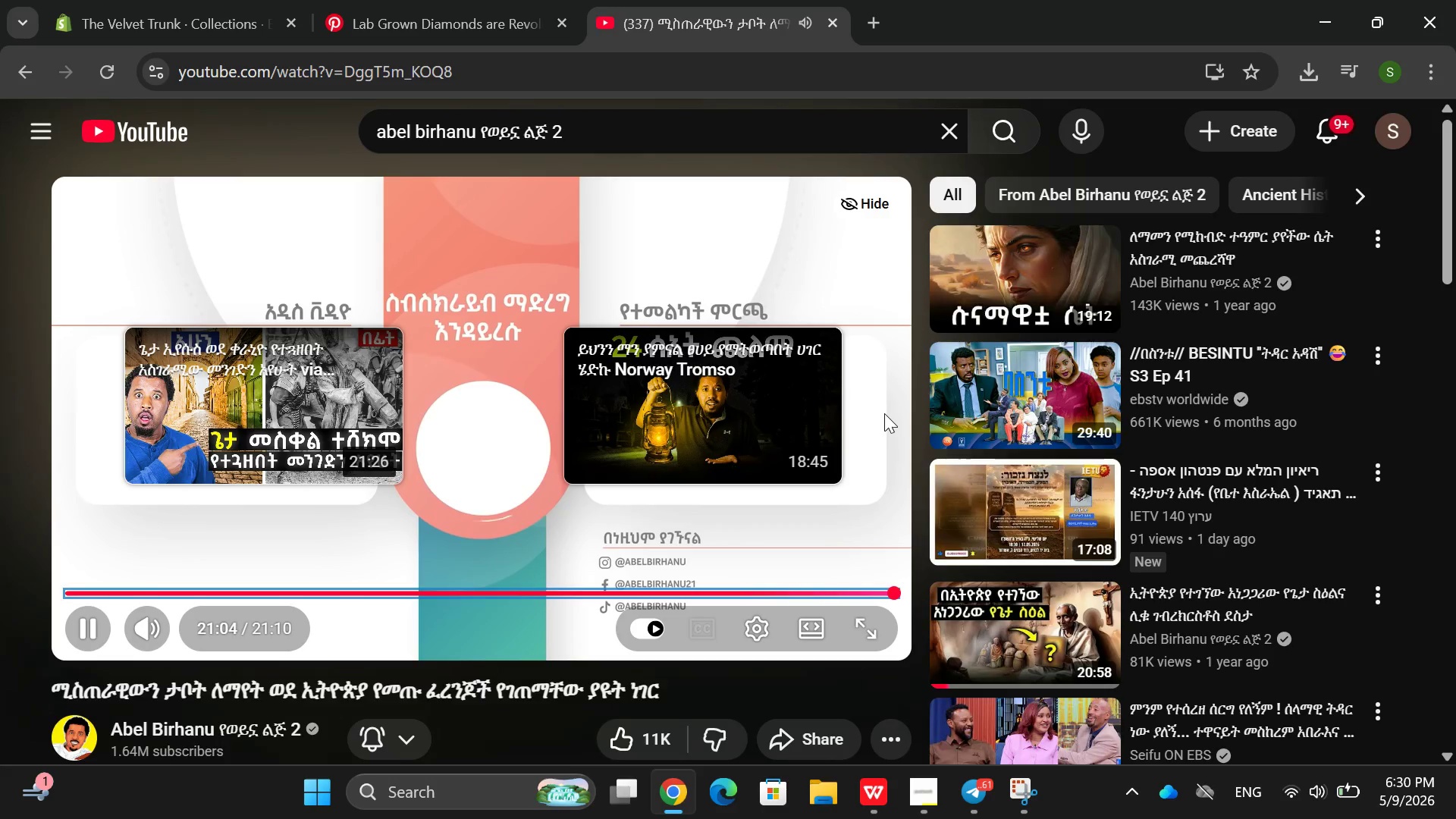 
left_click([730, 393])
 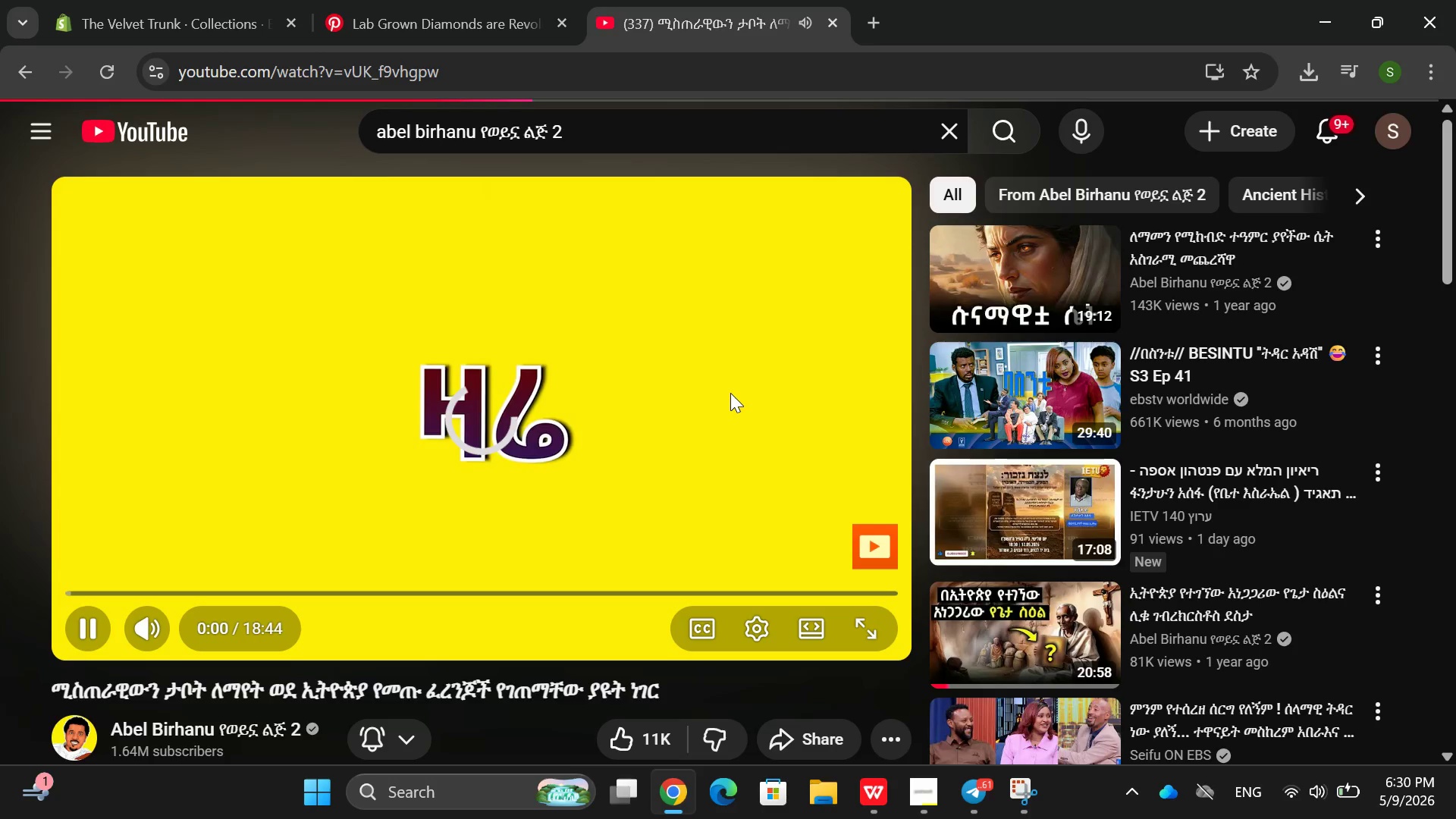 
left_click([717, 441])
 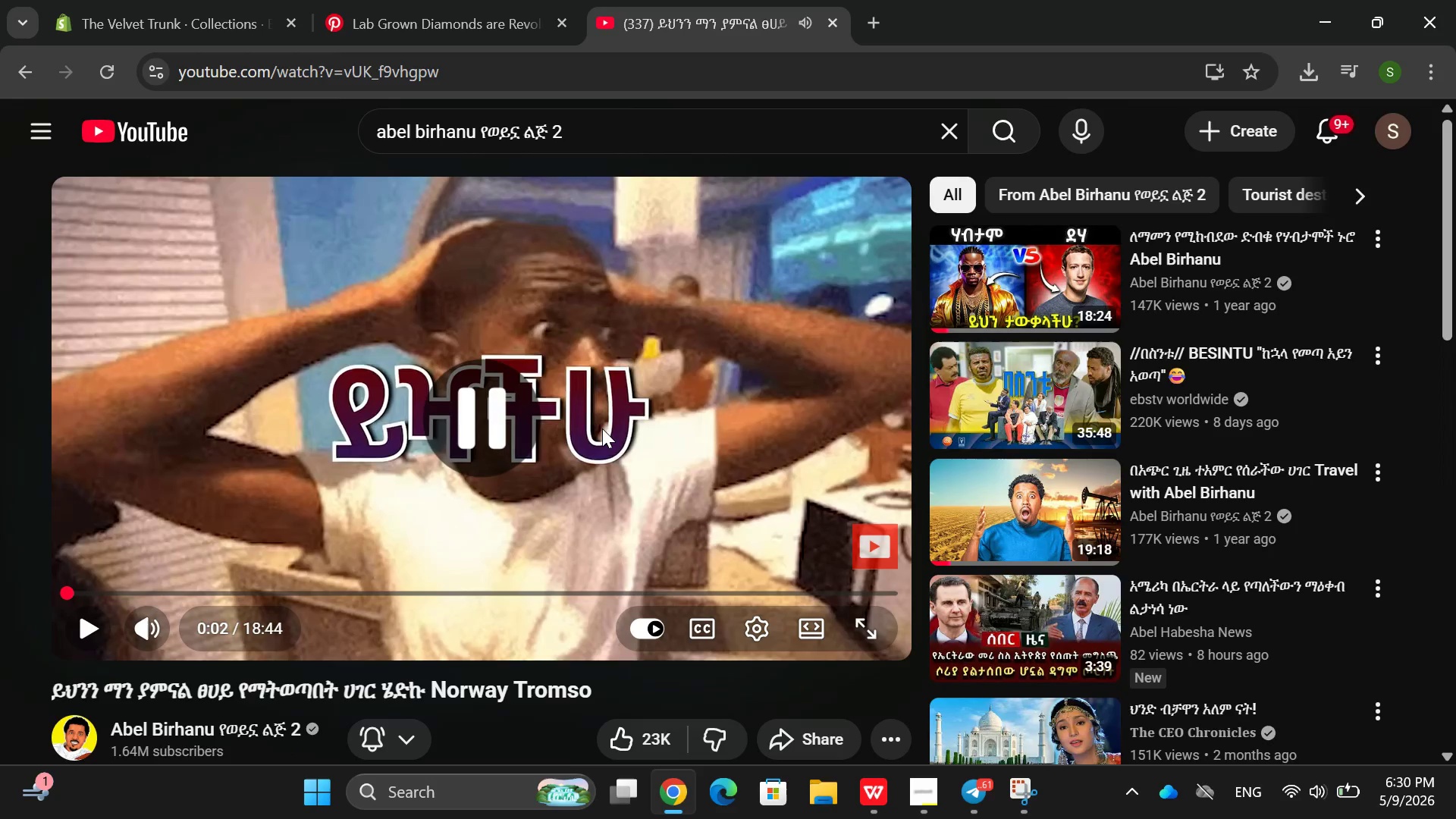 
mouse_move([793, 453])
 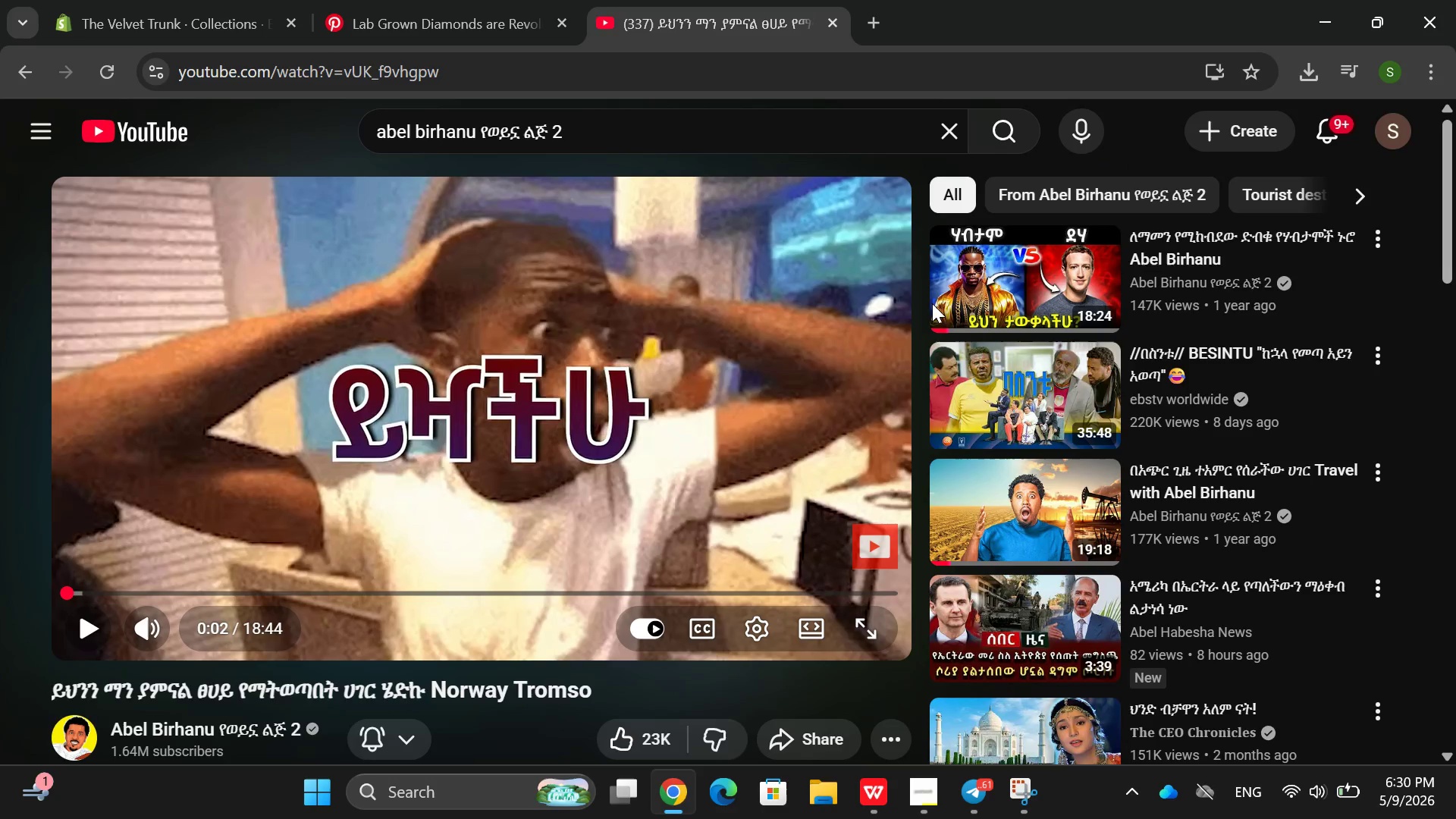 
left_click([1015, 257])
 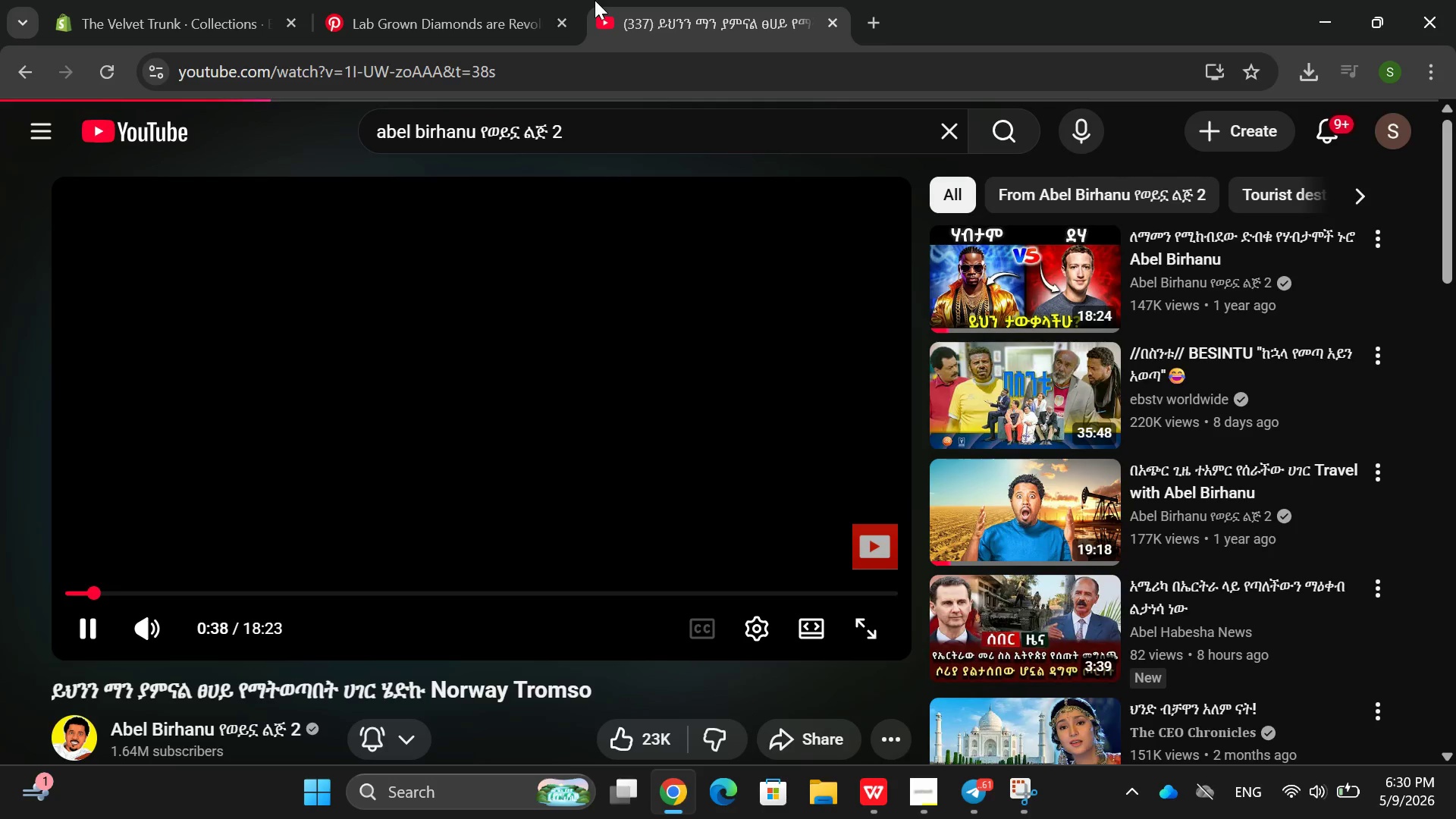 
left_click([402, 0])
 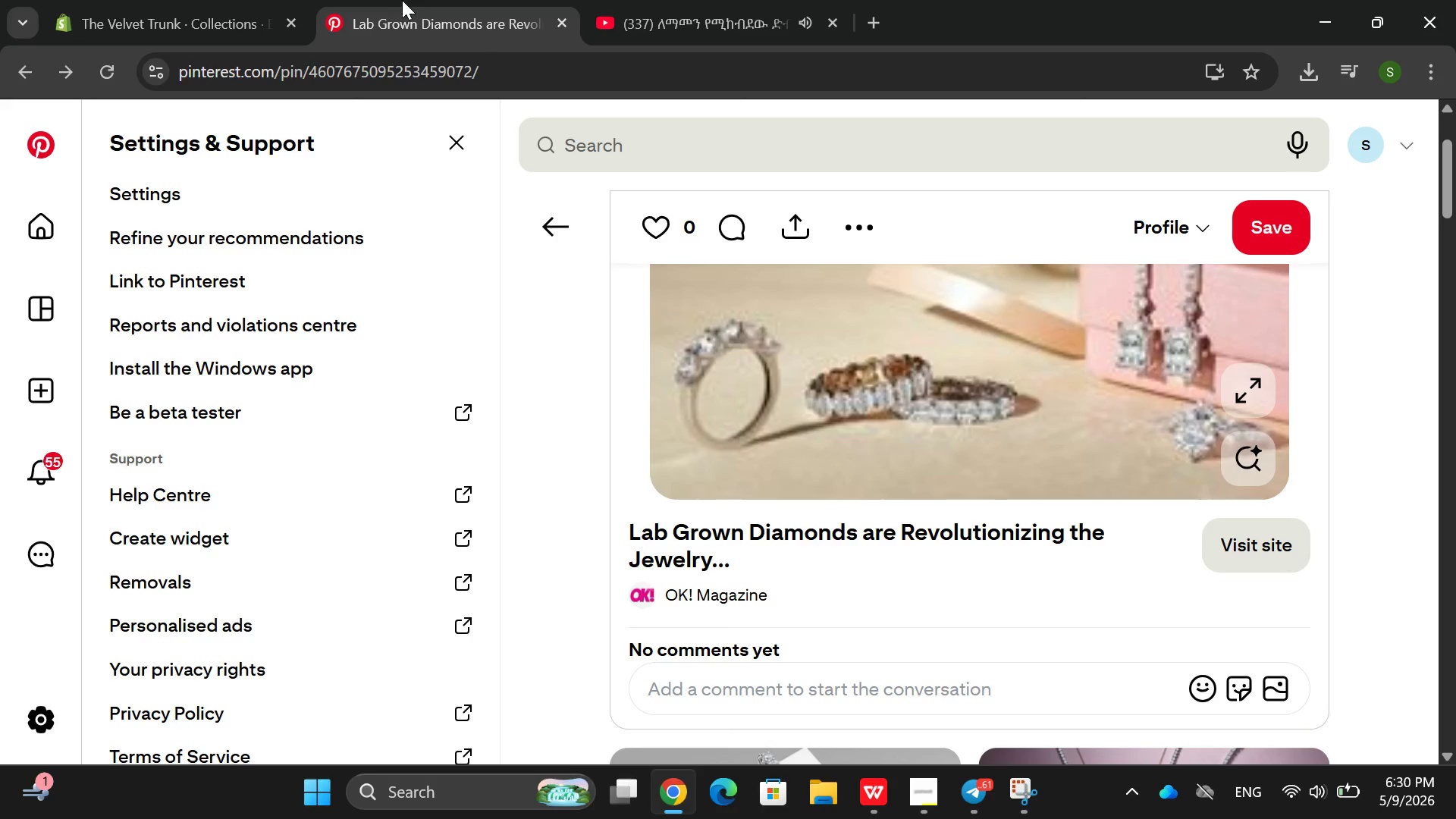 
left_click([80, 0])
 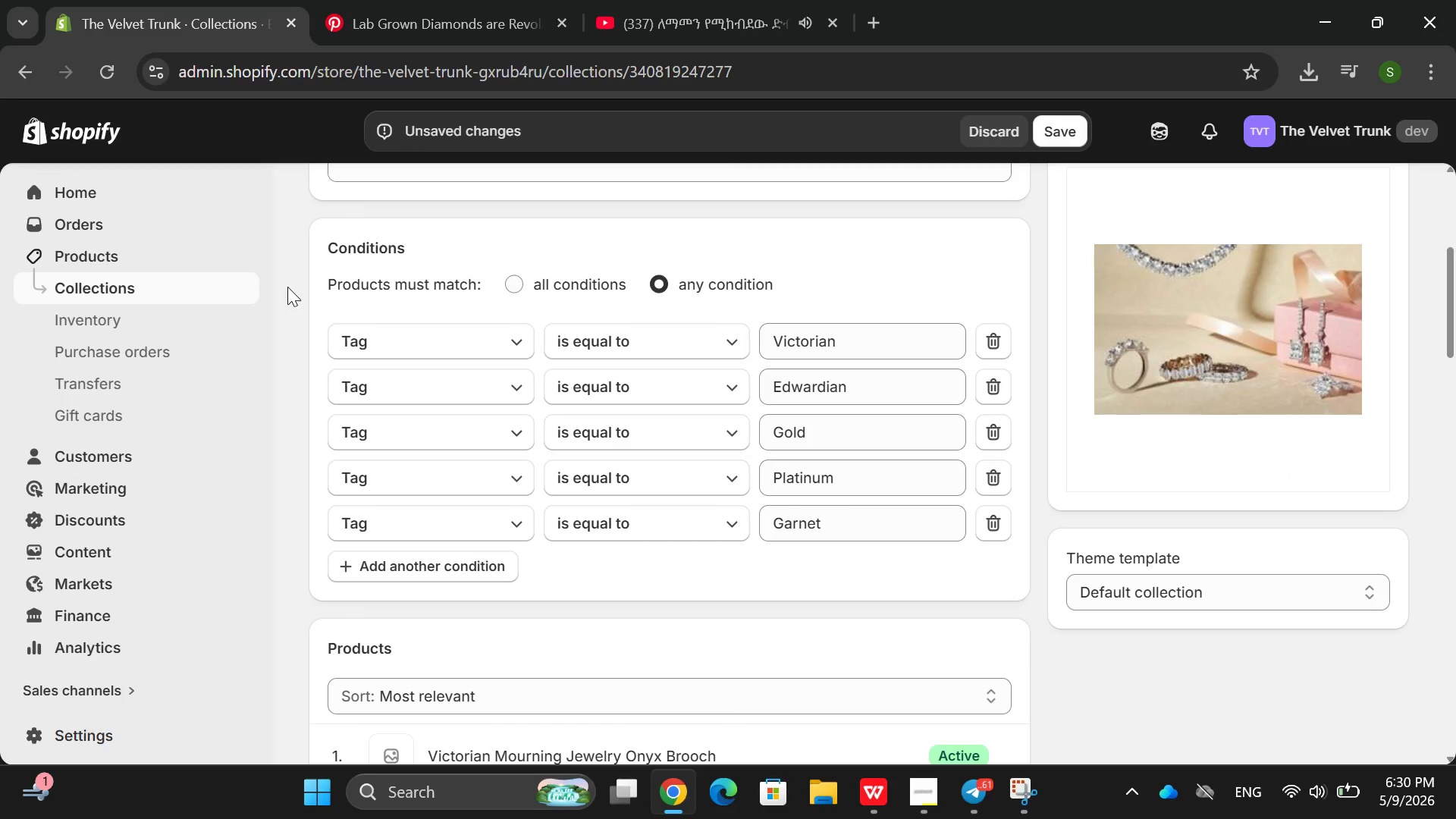 
left_click([149, 262])
 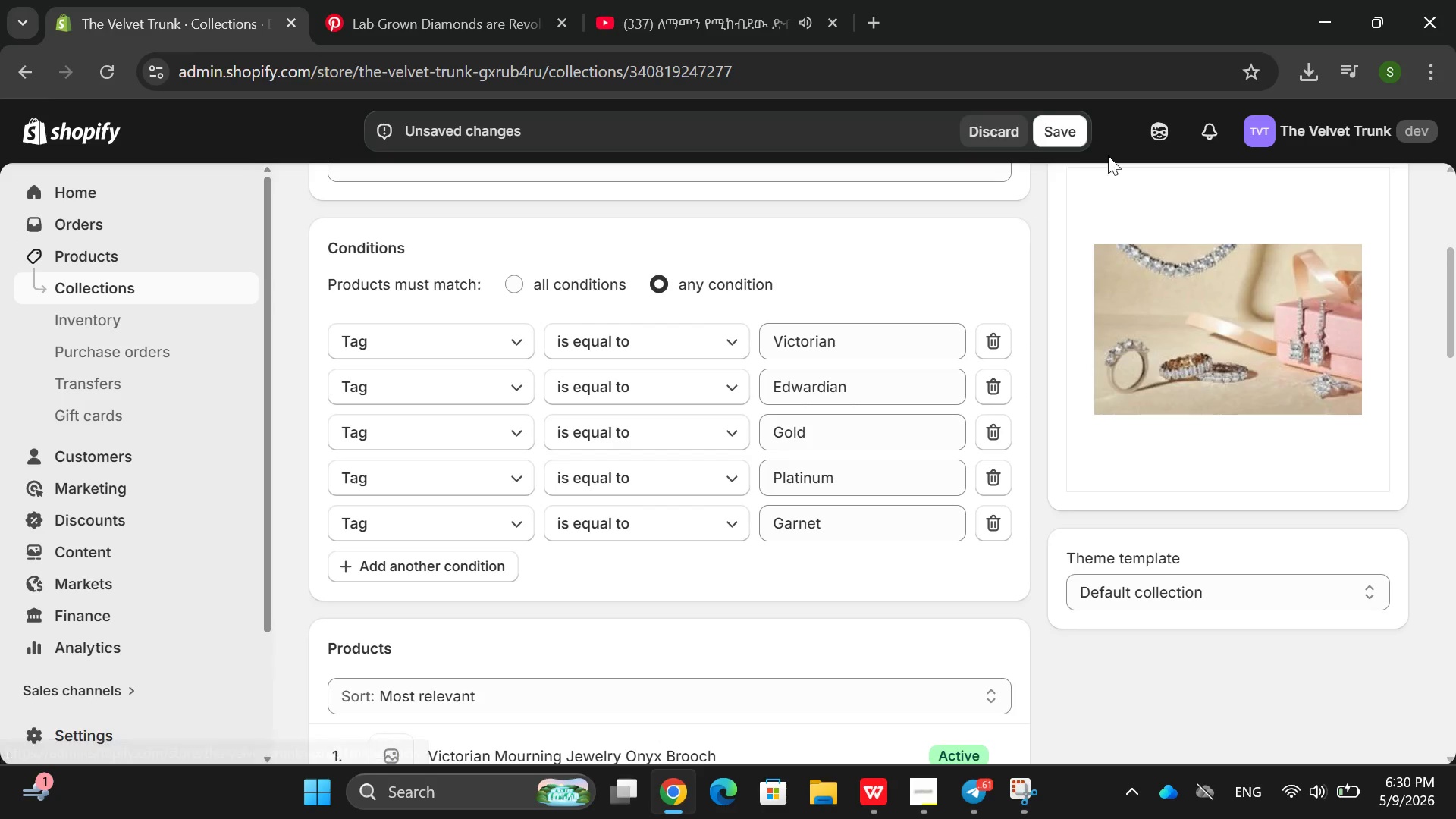 
left_click([1059, 146])
 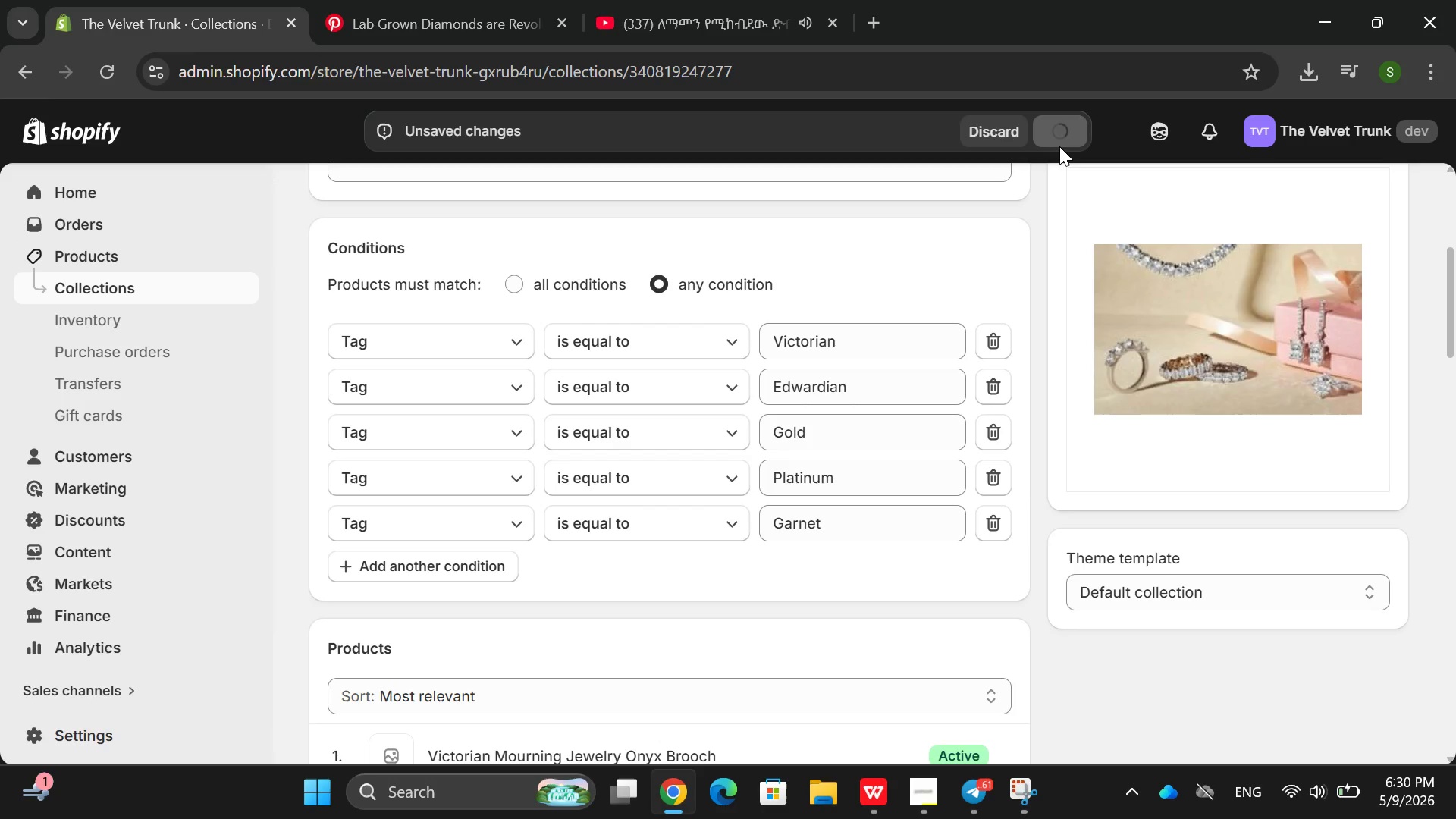 
left_click([687, 0])
 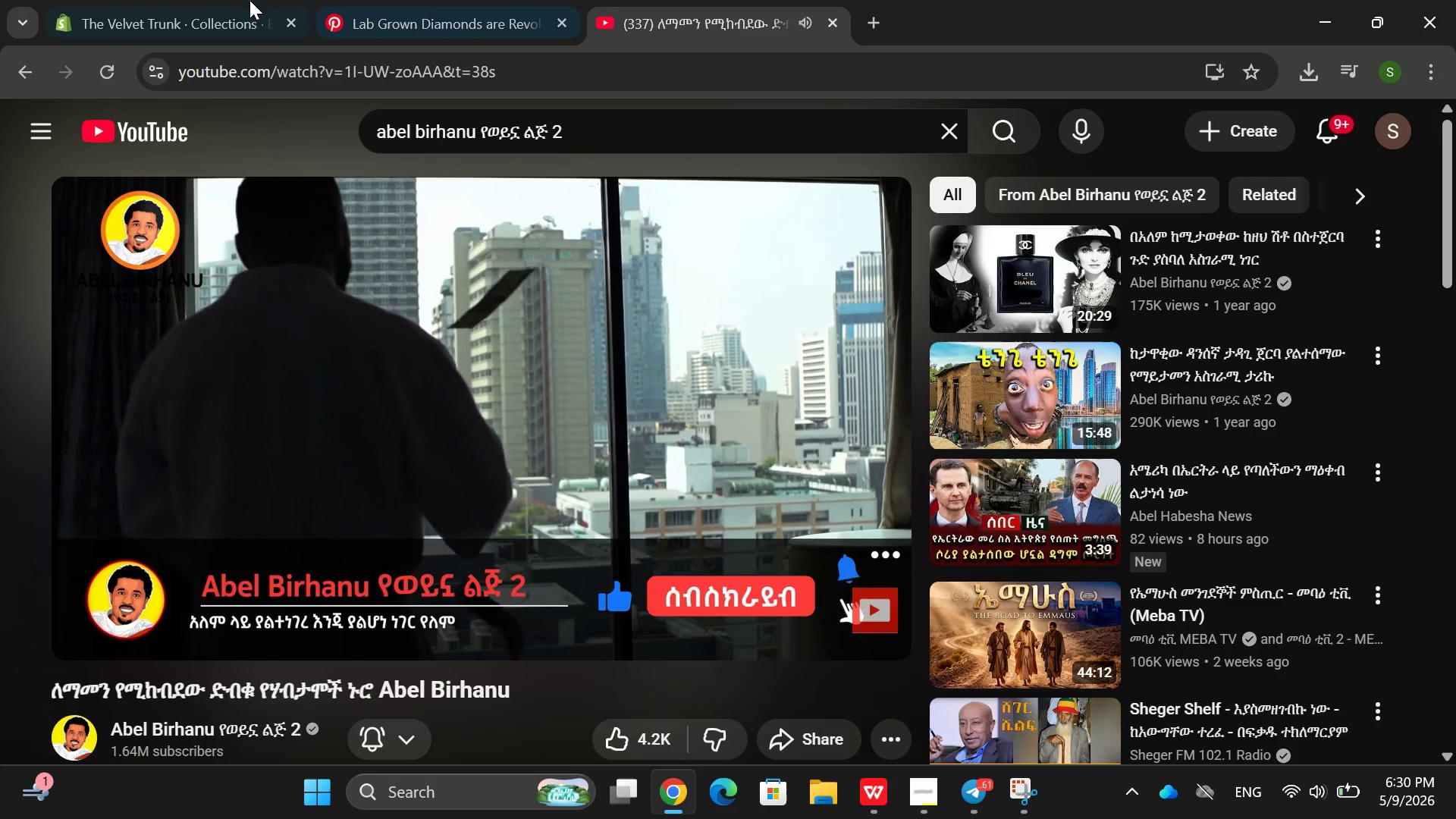 
left_click([118, 2])
 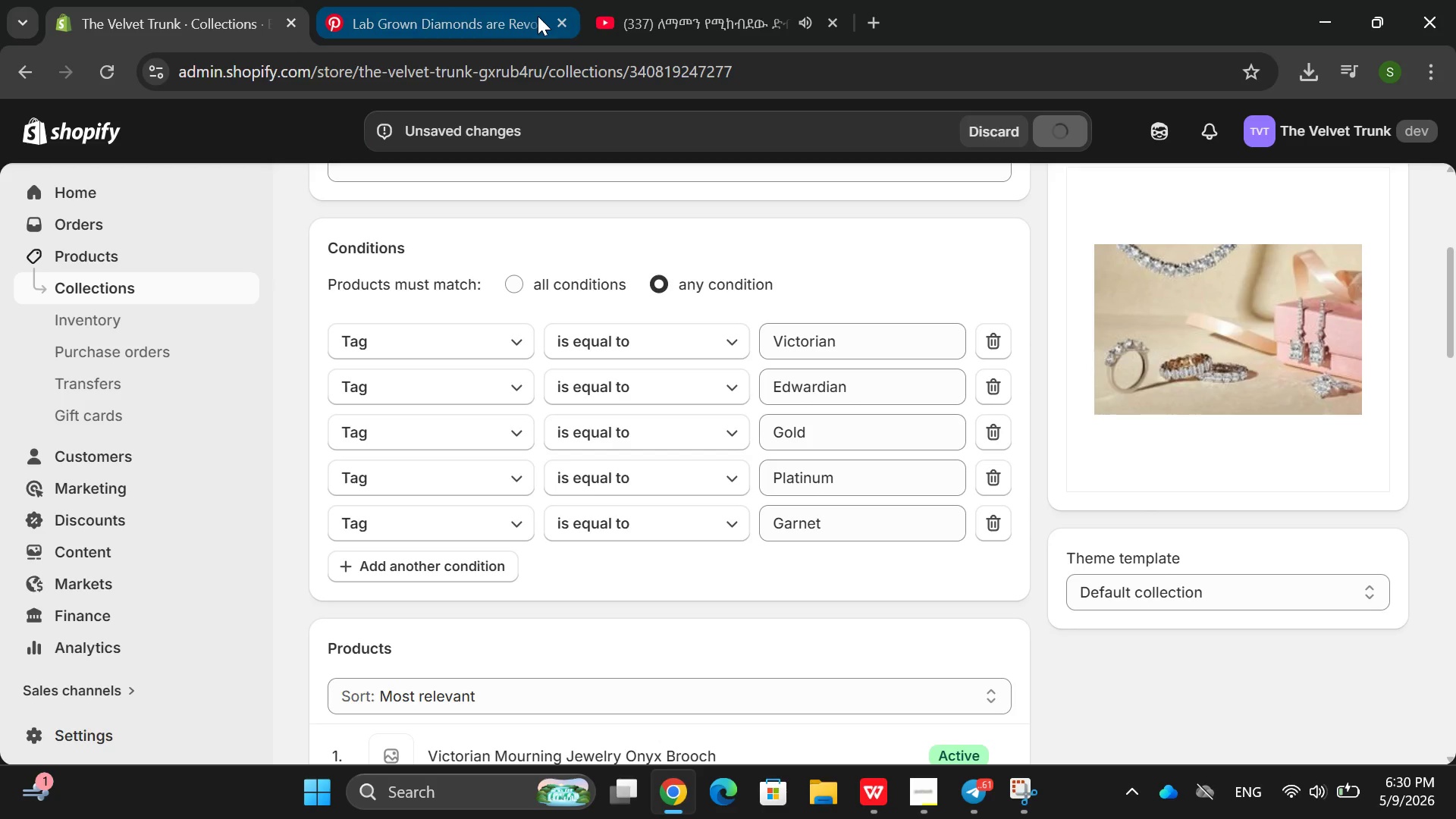 
left_click([651, 20])
 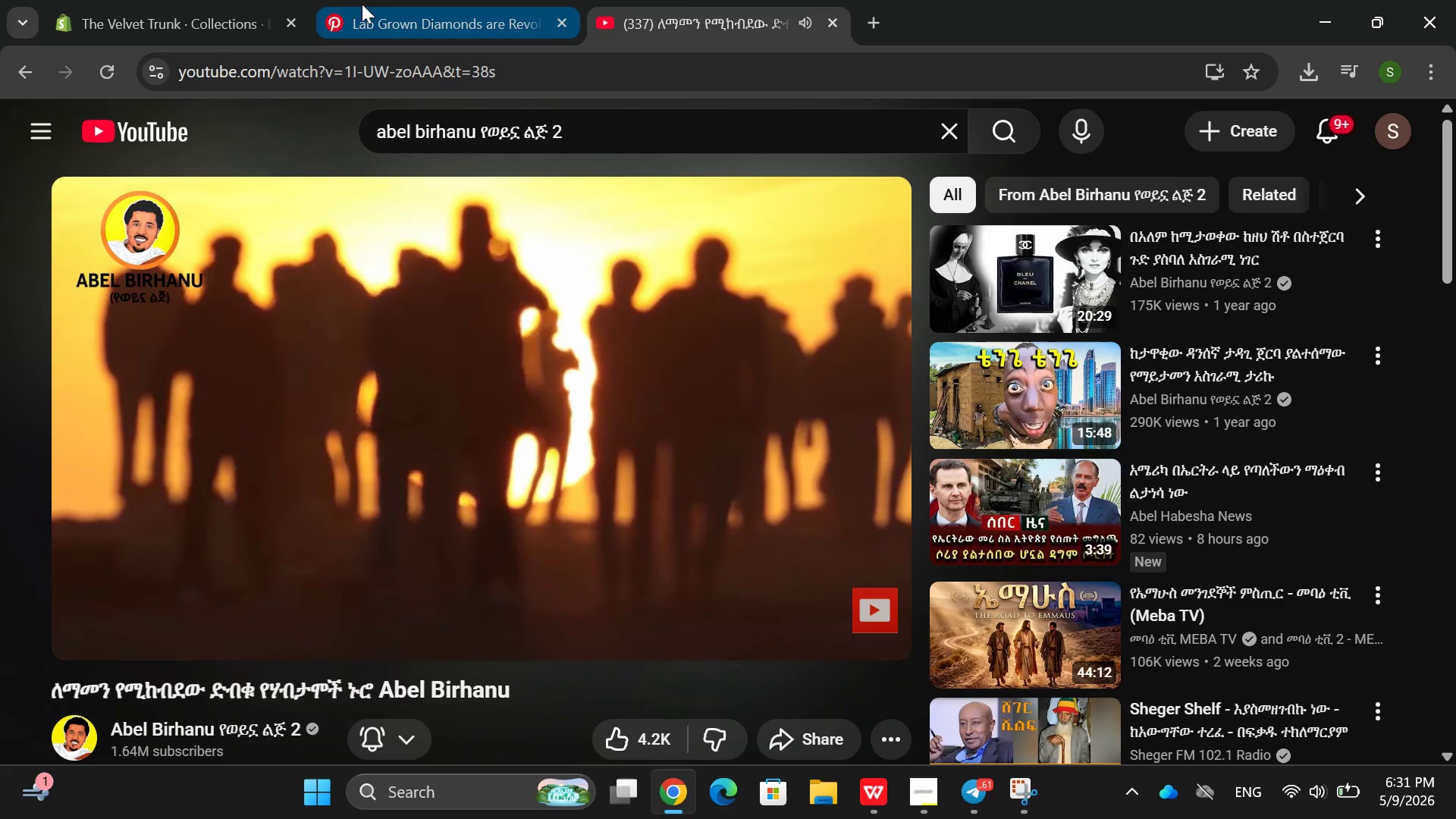 
left_click([237, 2])
 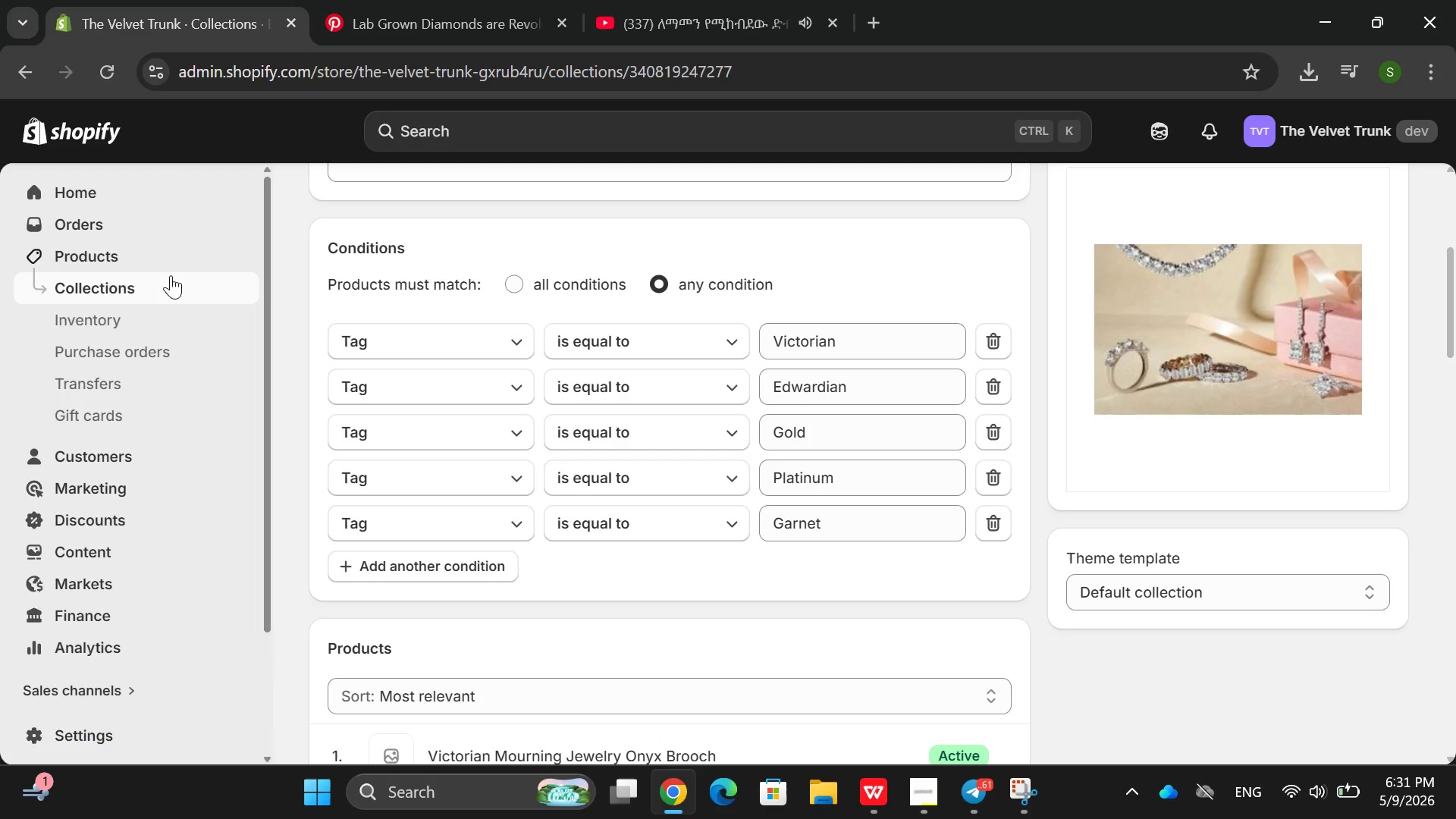 
left_click([161, 283])
 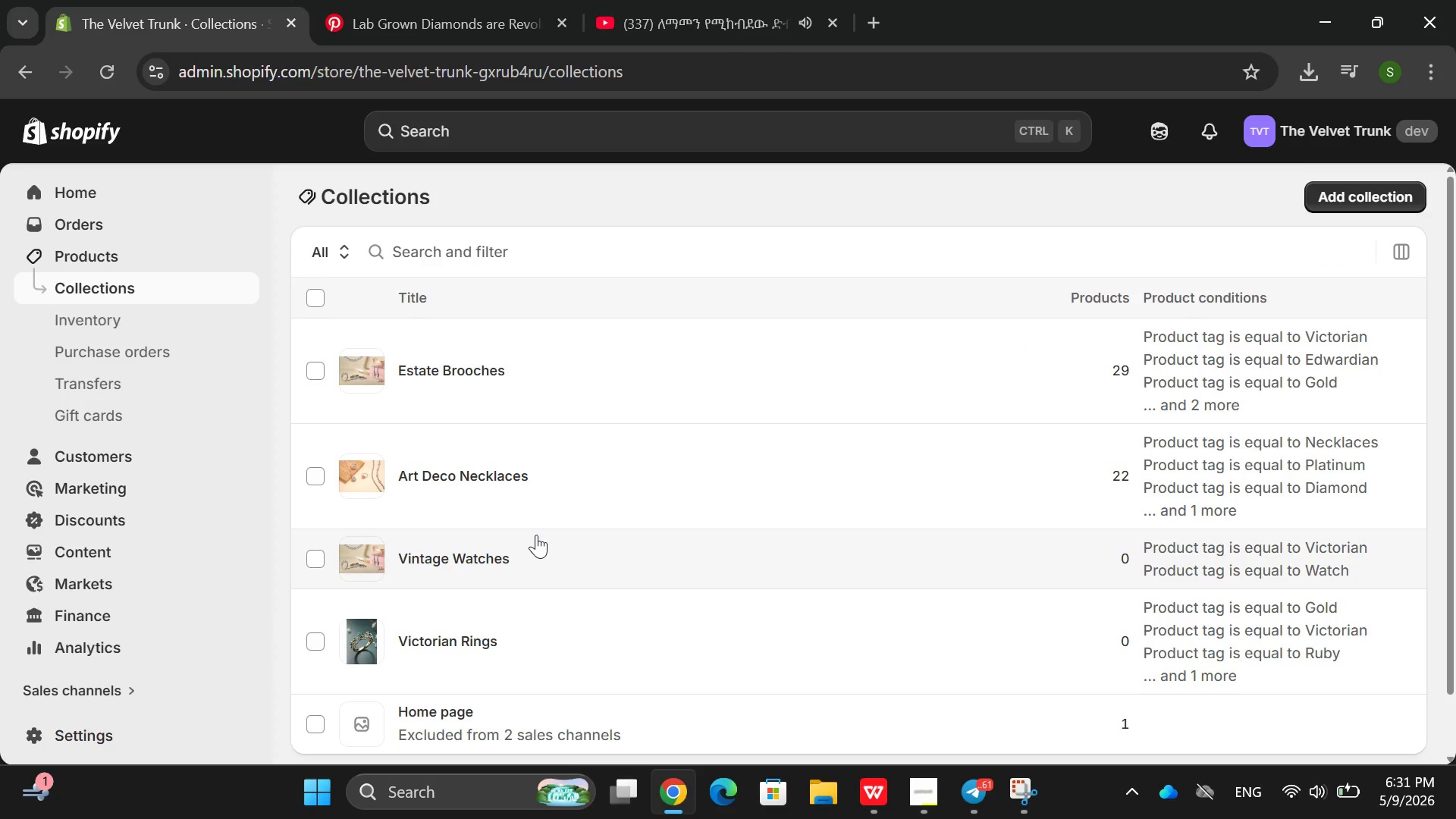 
left_click([318, 733])
 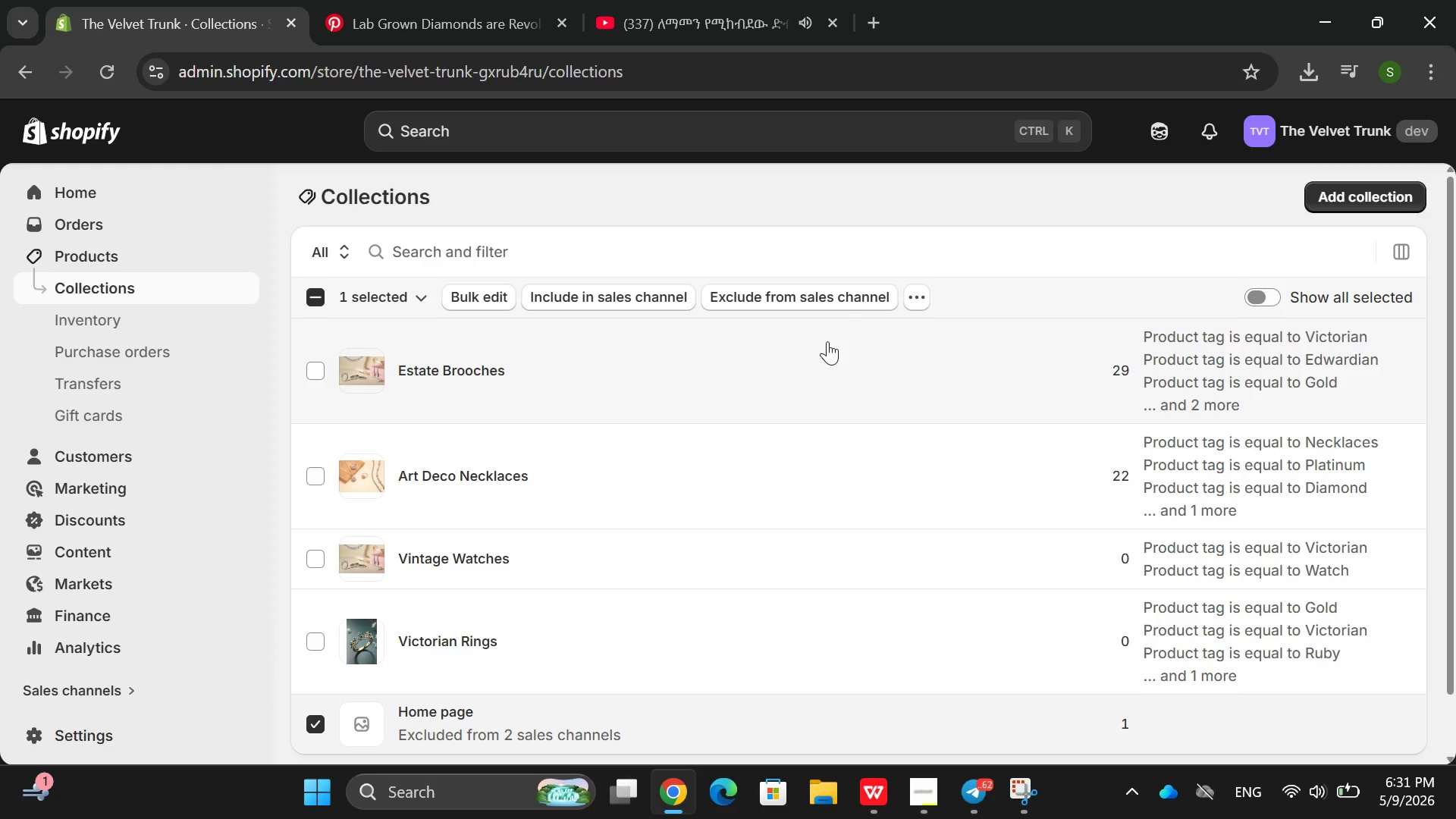 
left_click([915, 305])
 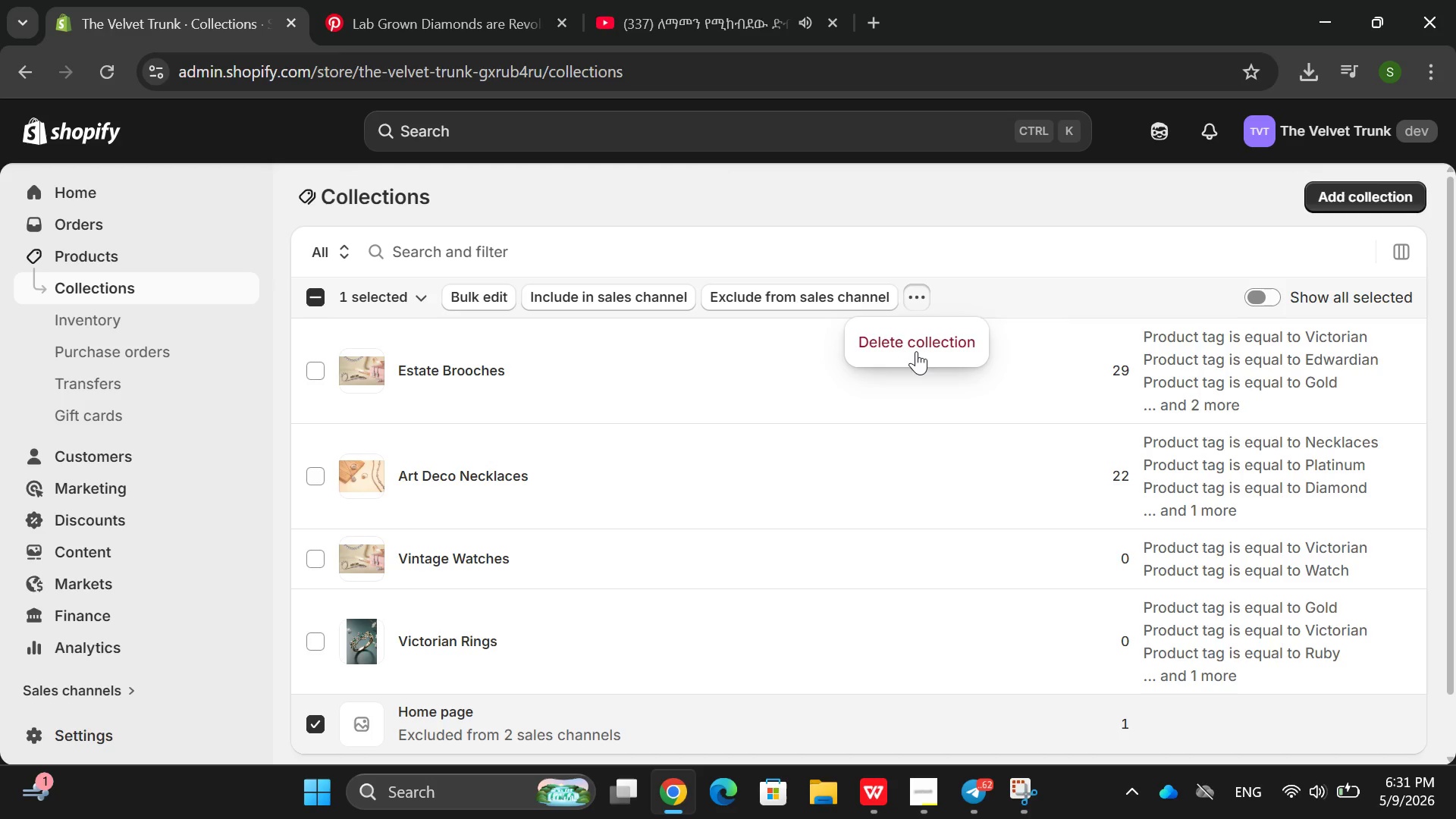 
left_click([916, 344])
 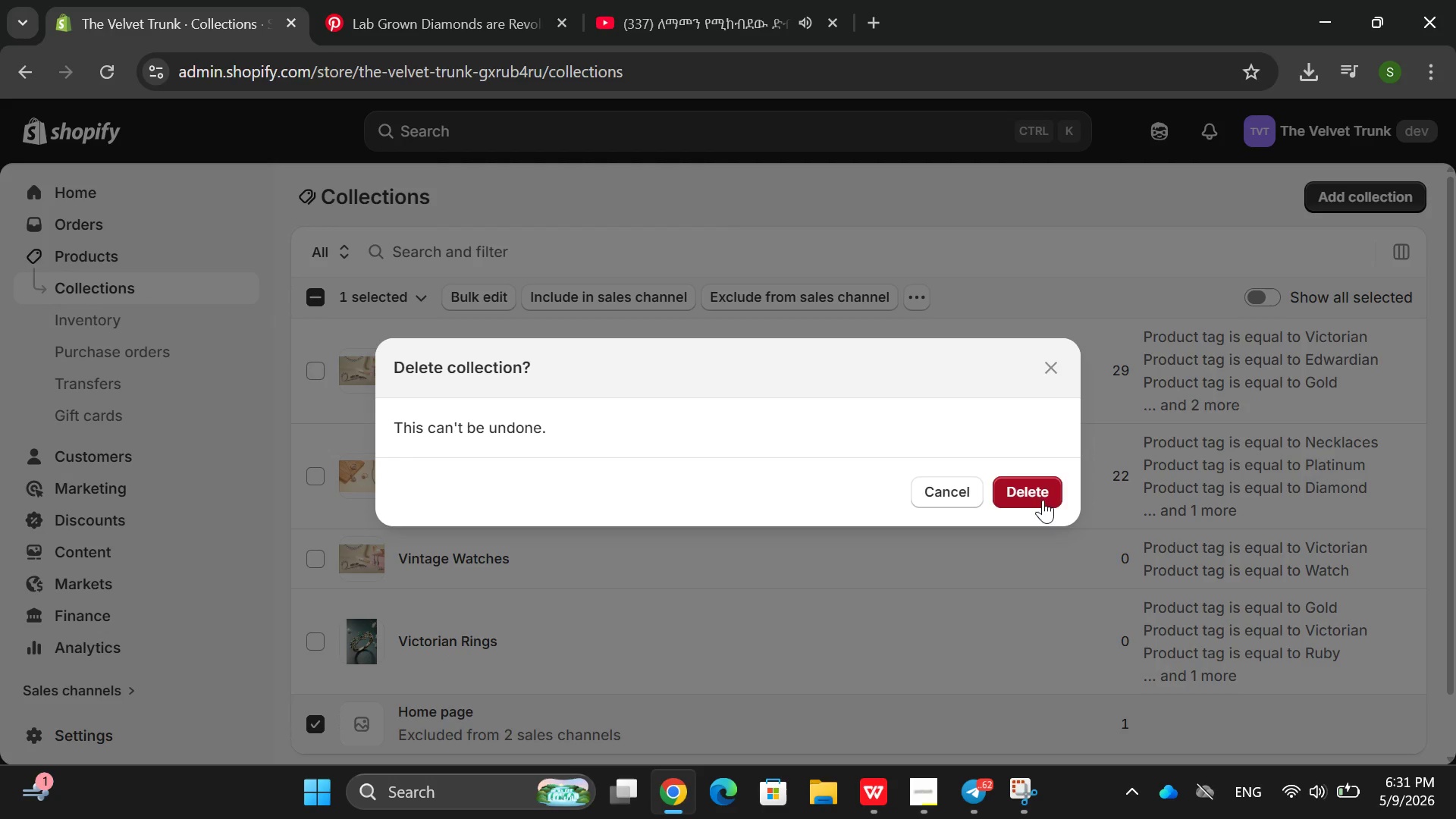 